 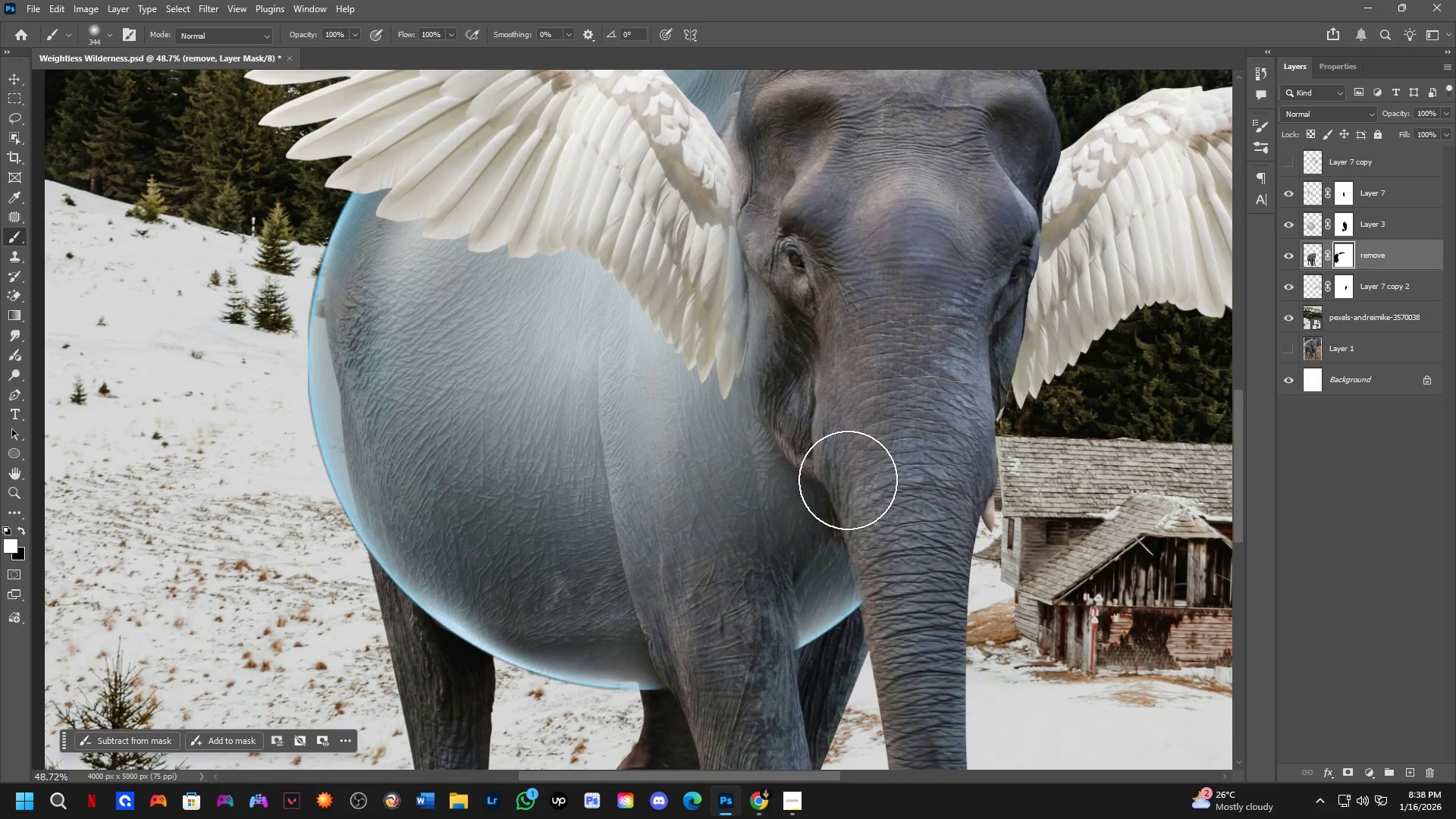 
left_click_drag(start_coordinate=[849, 482], to_coordinate=[852, 500])
 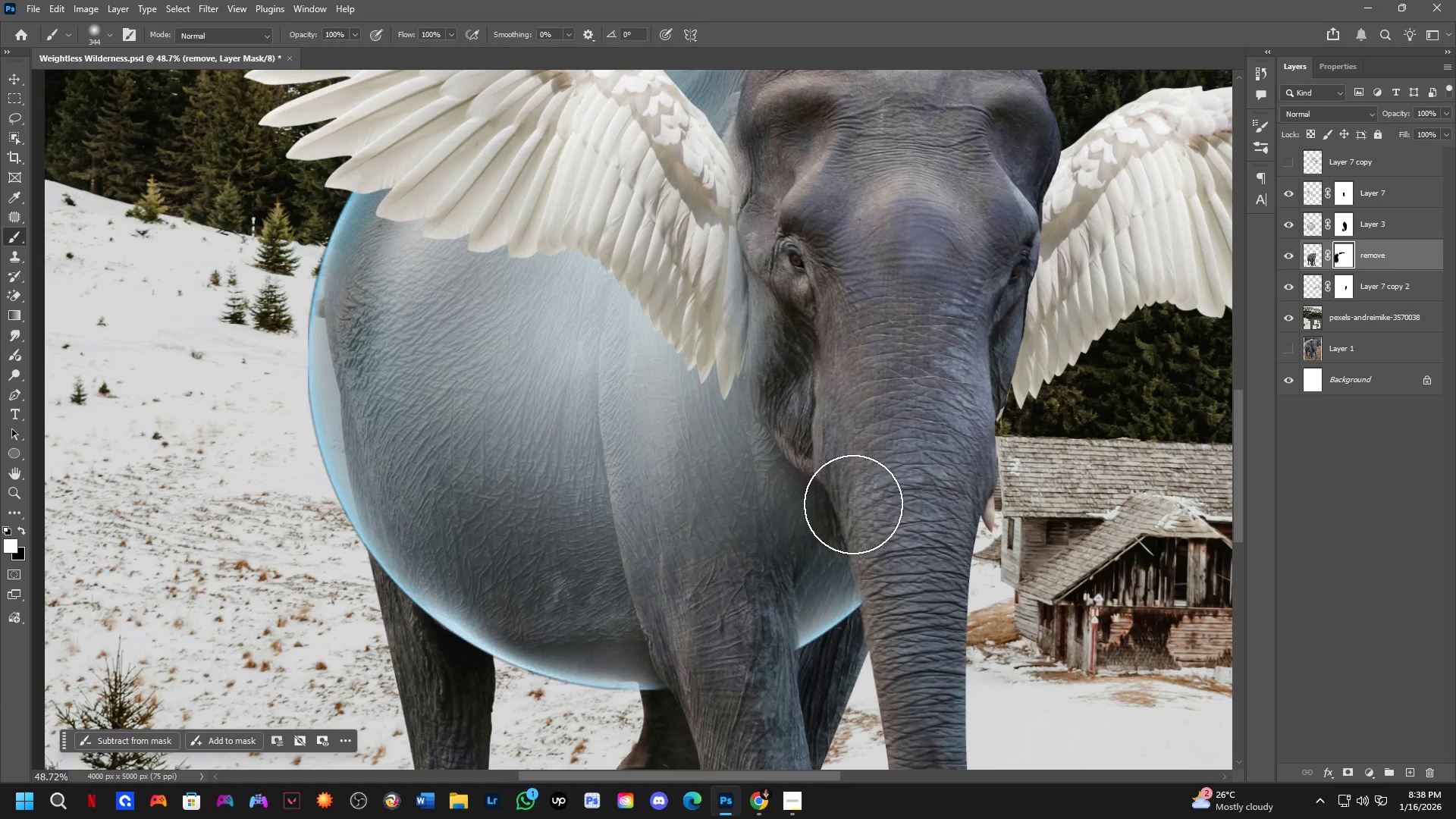 
scroll: coordinate [830, 471], scroll_direction: up, amount: 6.0
 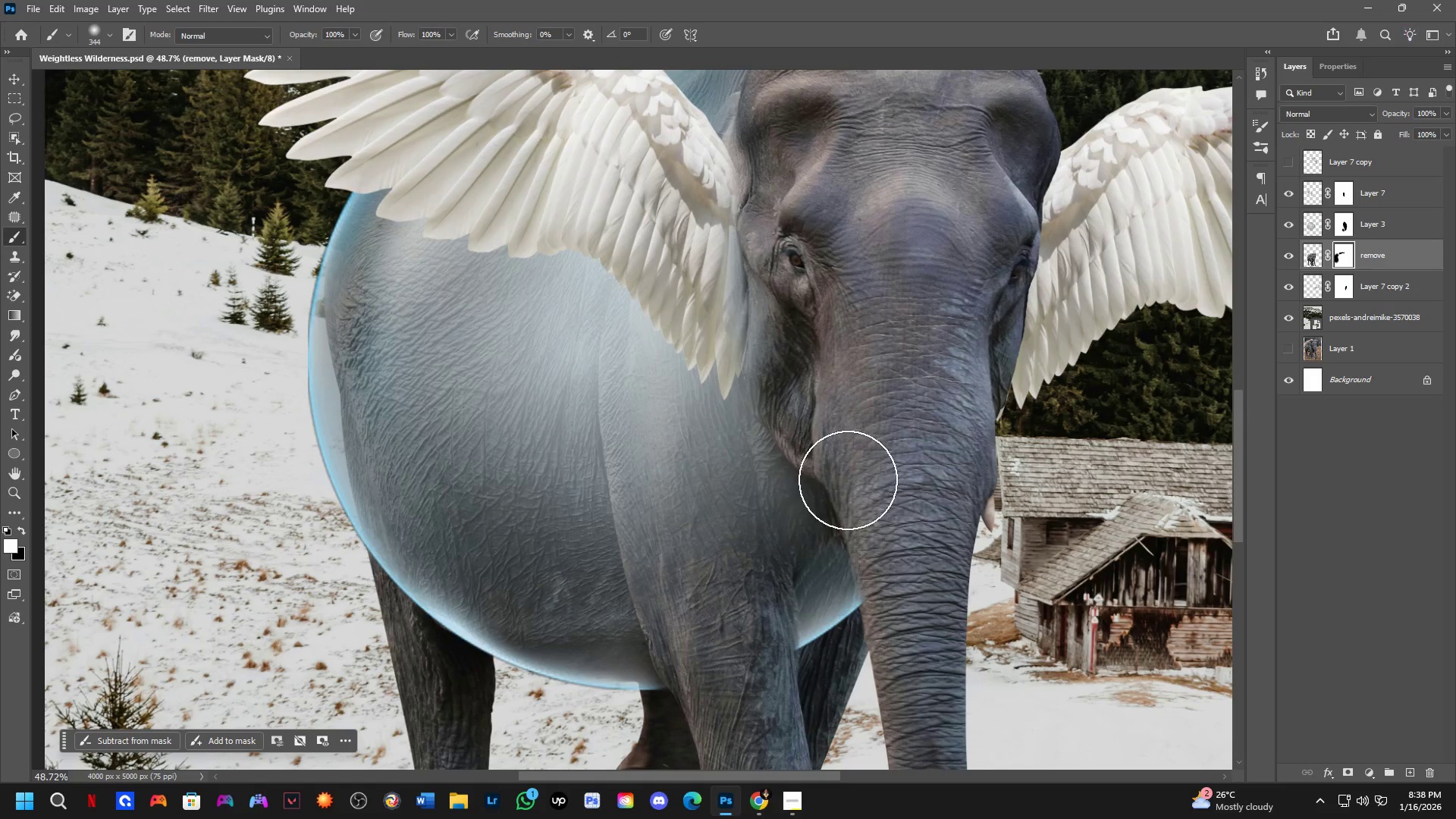 
key(X)
 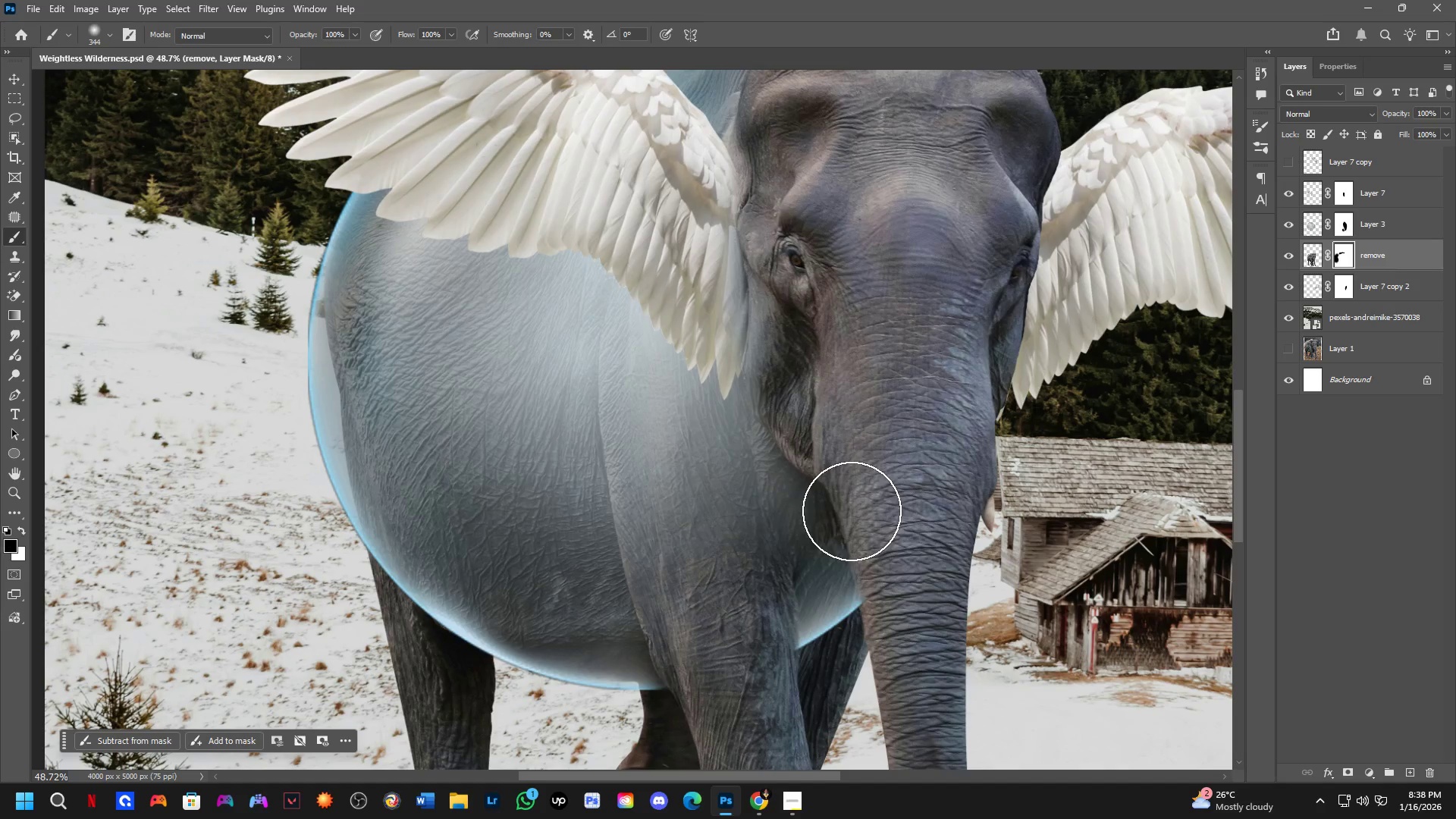 
left_click_drag(start_coordinate=[849, 514], to_coordinate=[863, 521])
 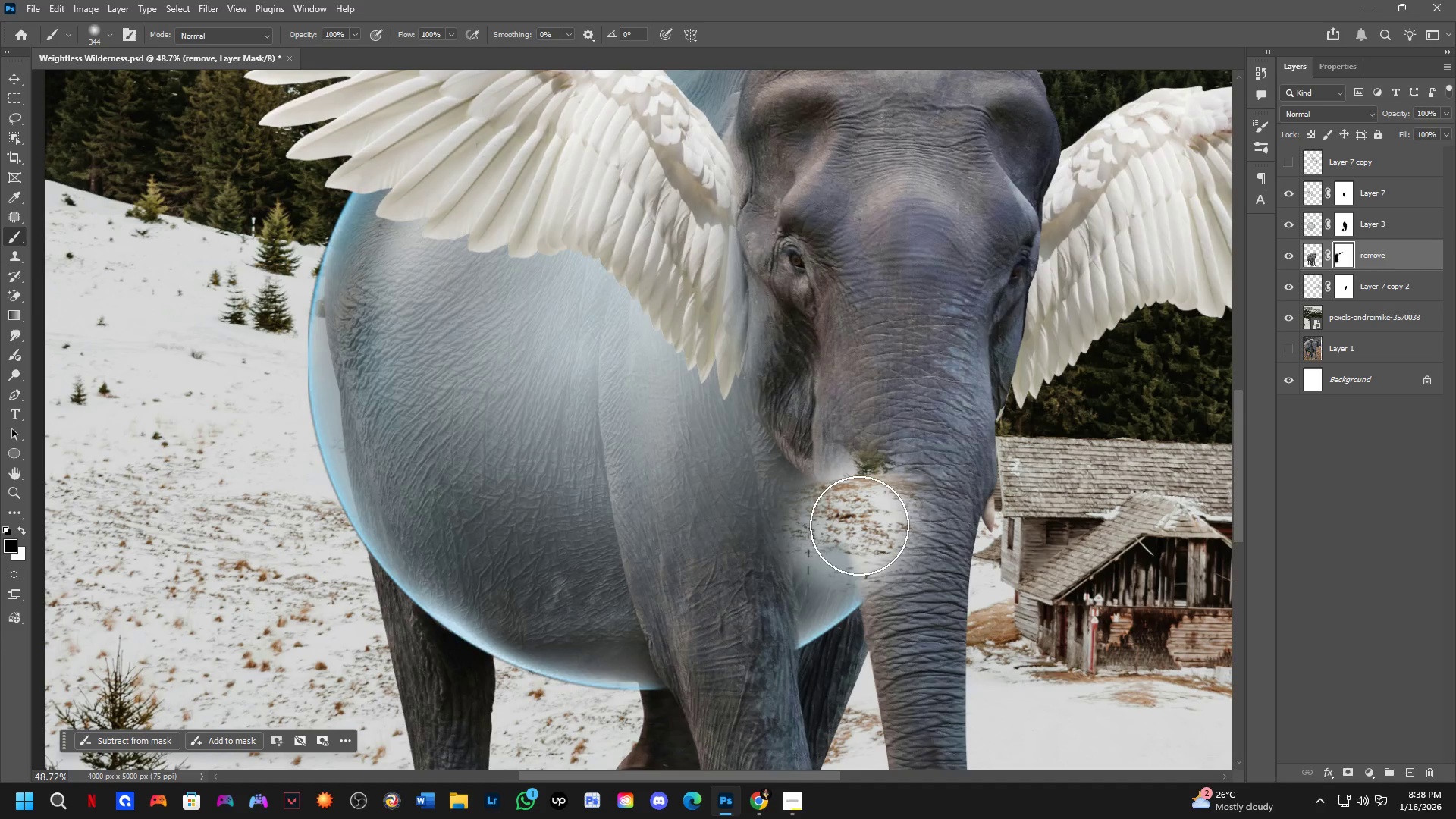 
key(Control+Z)
 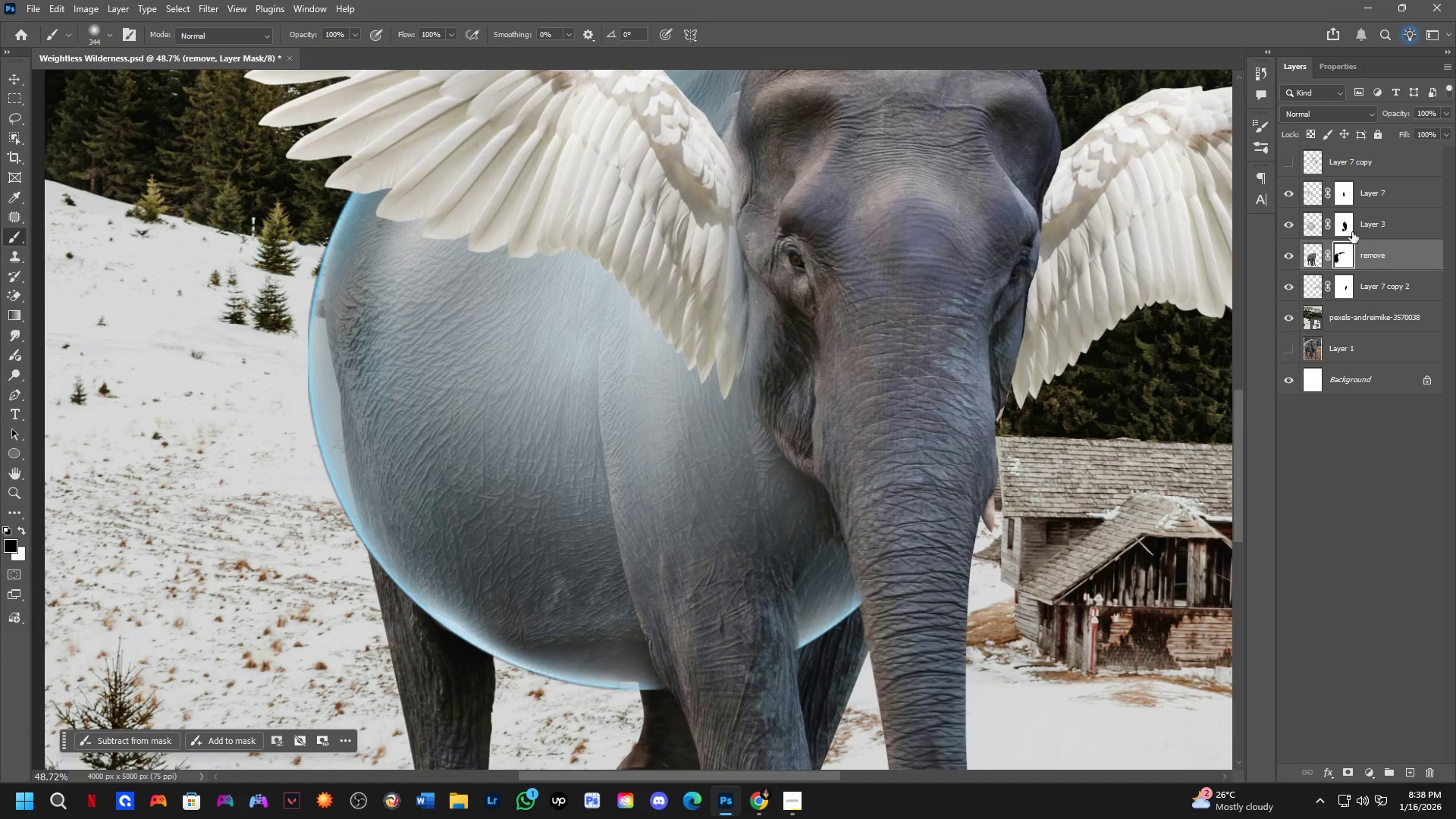 
left_click([1351, 231])
 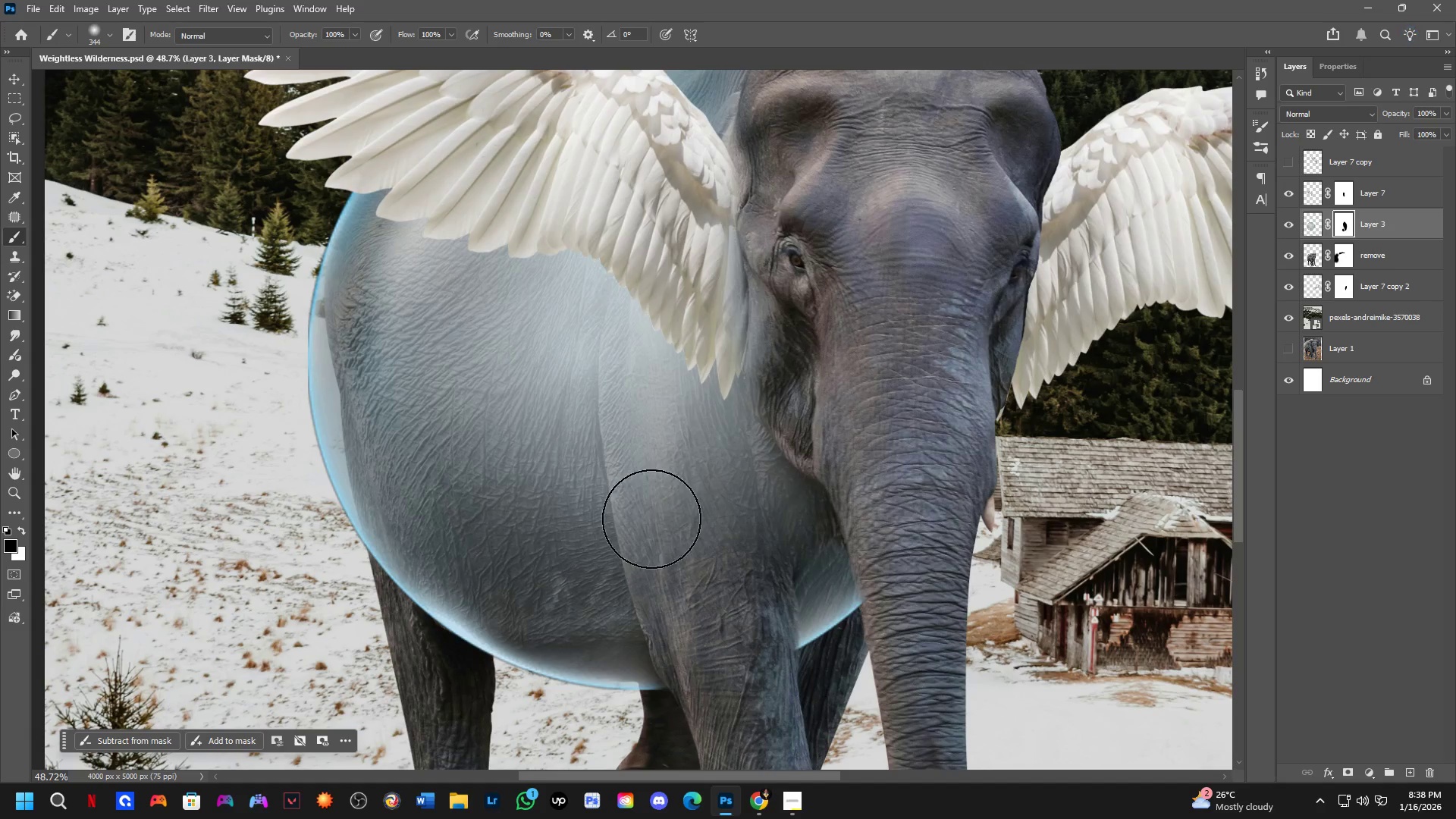 
left_click_drag(start_coordinate=[821, 470], to_coordinate=[838, 510])
 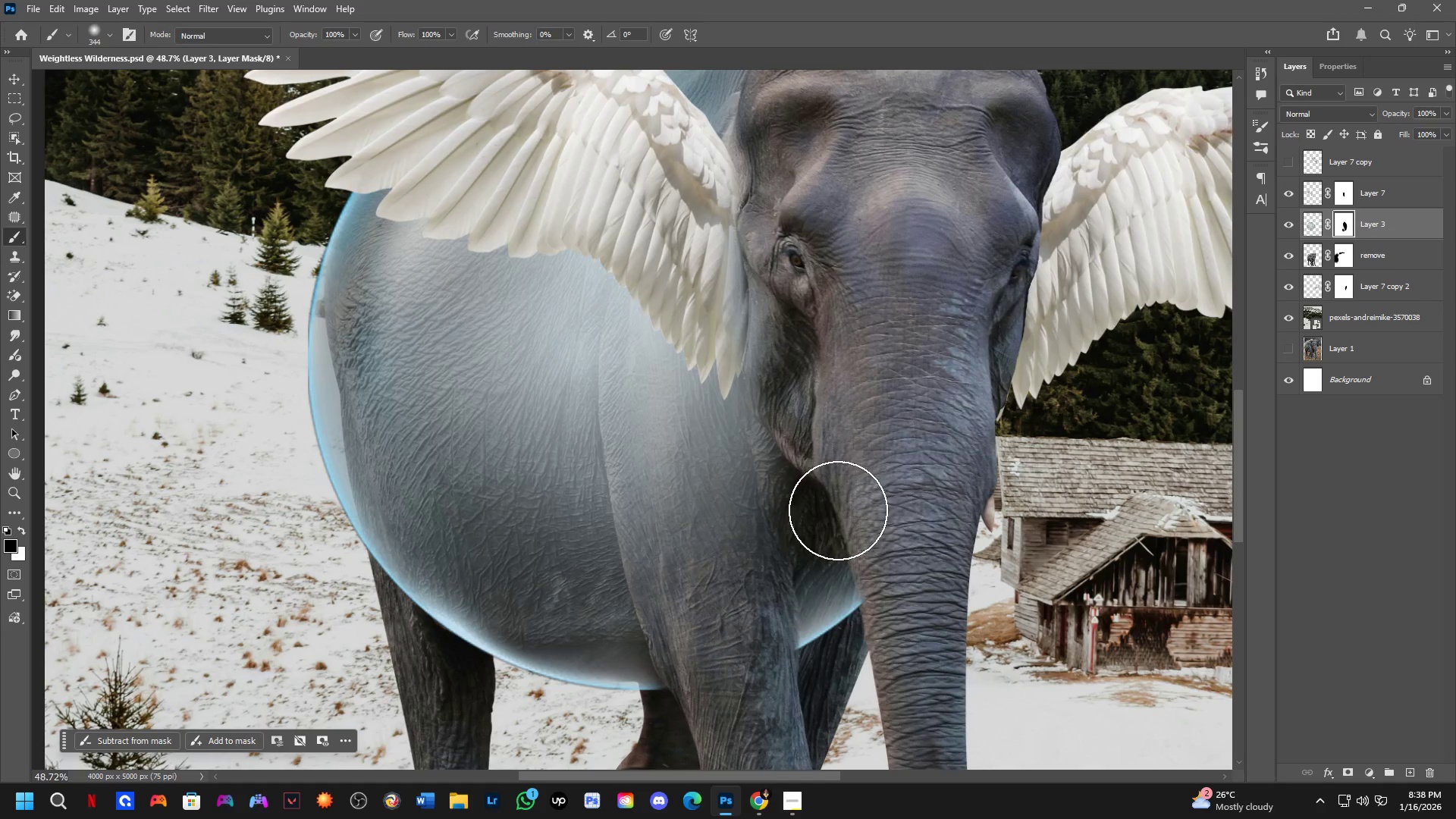 
key(Control+ControlLeft)
 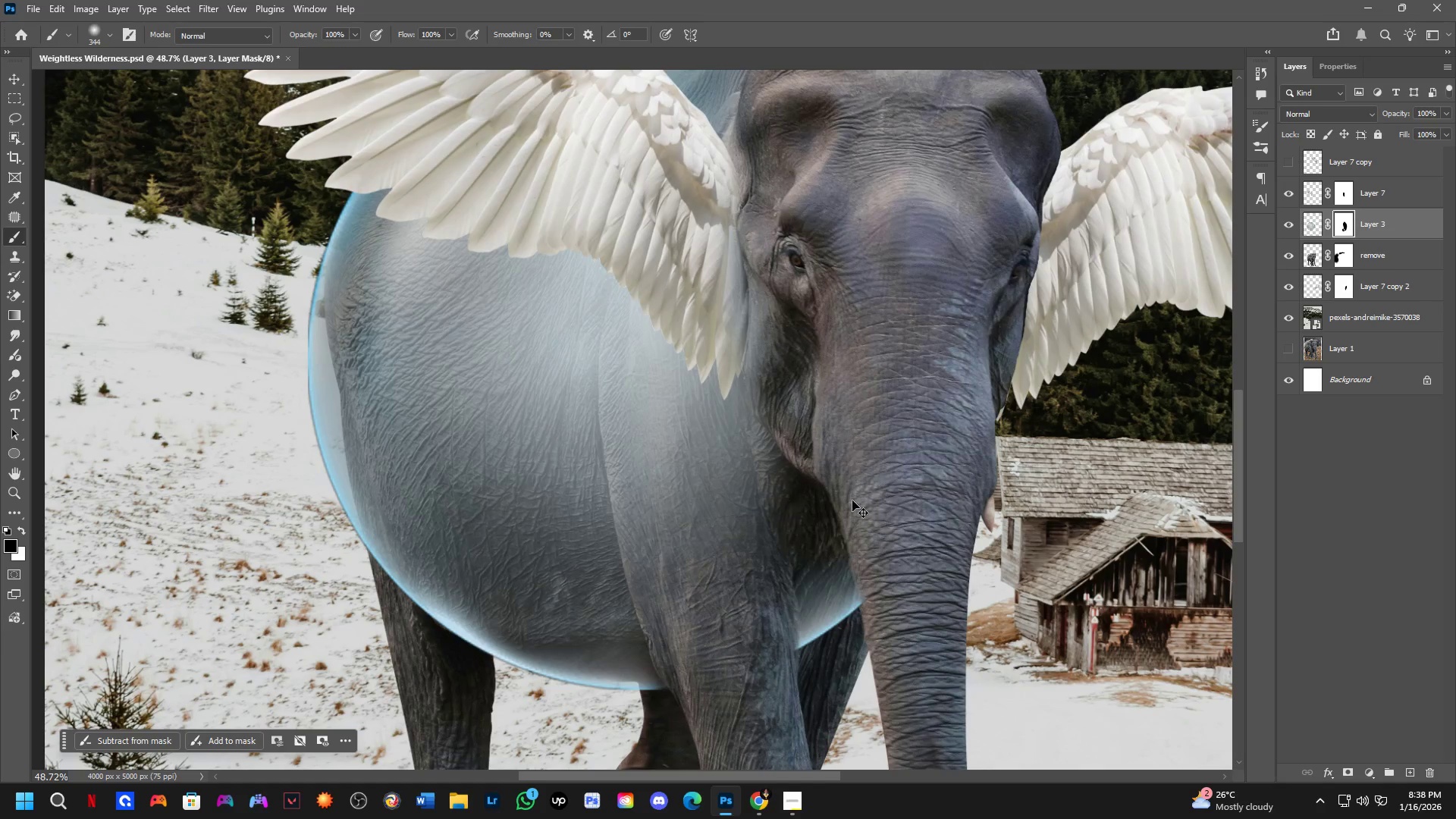 
key(Control+Z)
 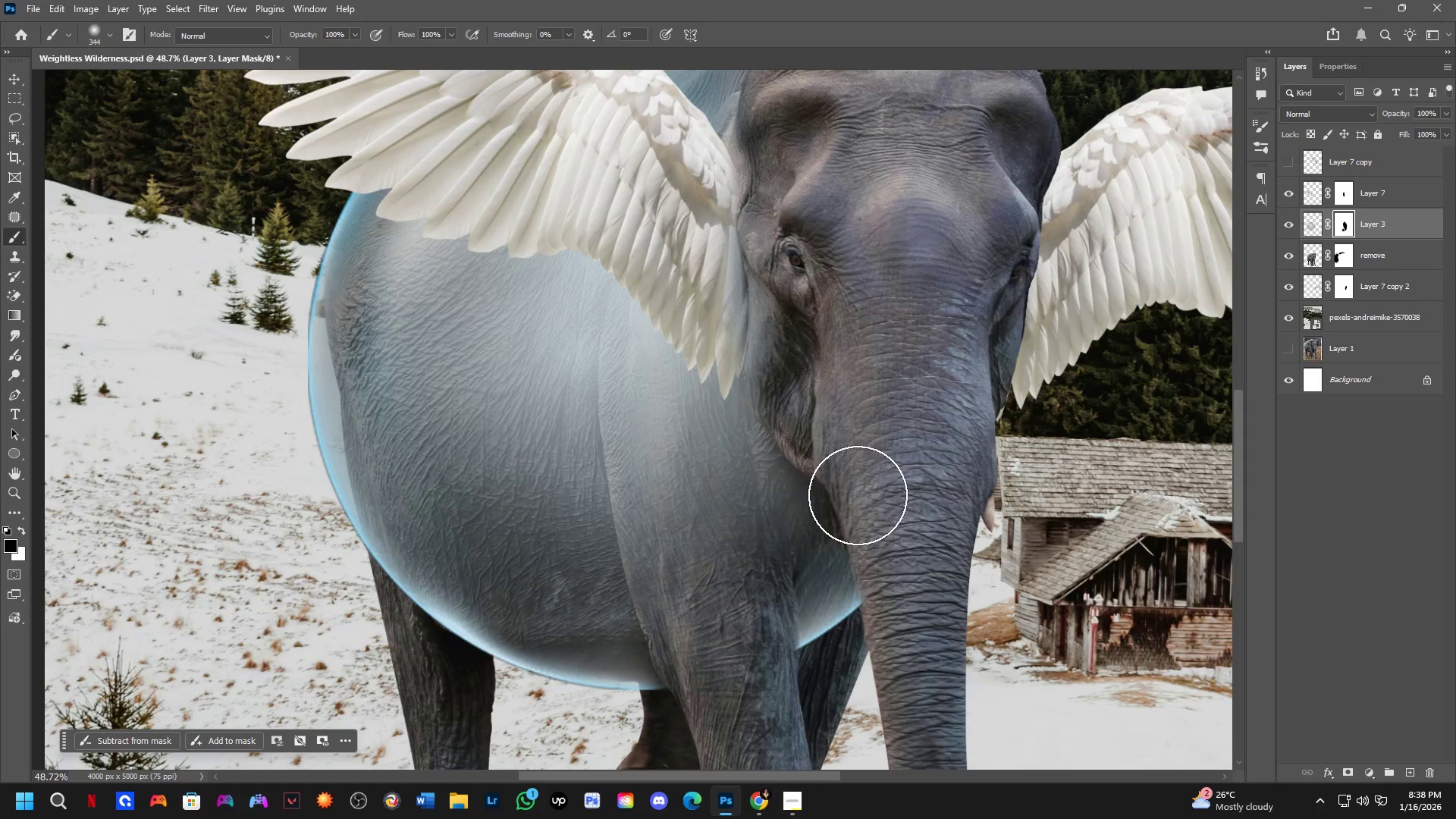 
key(X)
 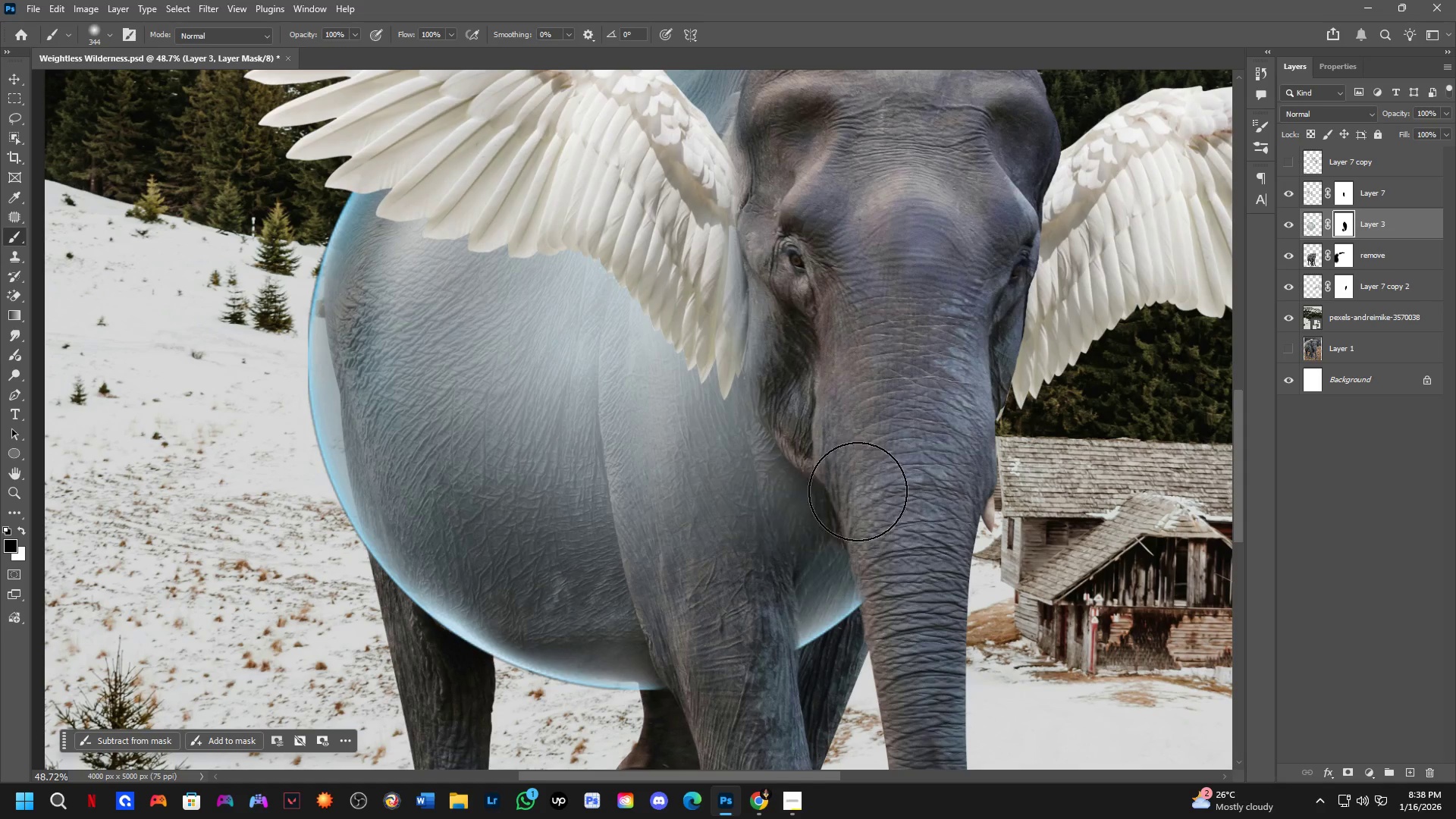 
left_click_drag(start_coordinate=[852, 504], to_coordinate=[884, 416])
 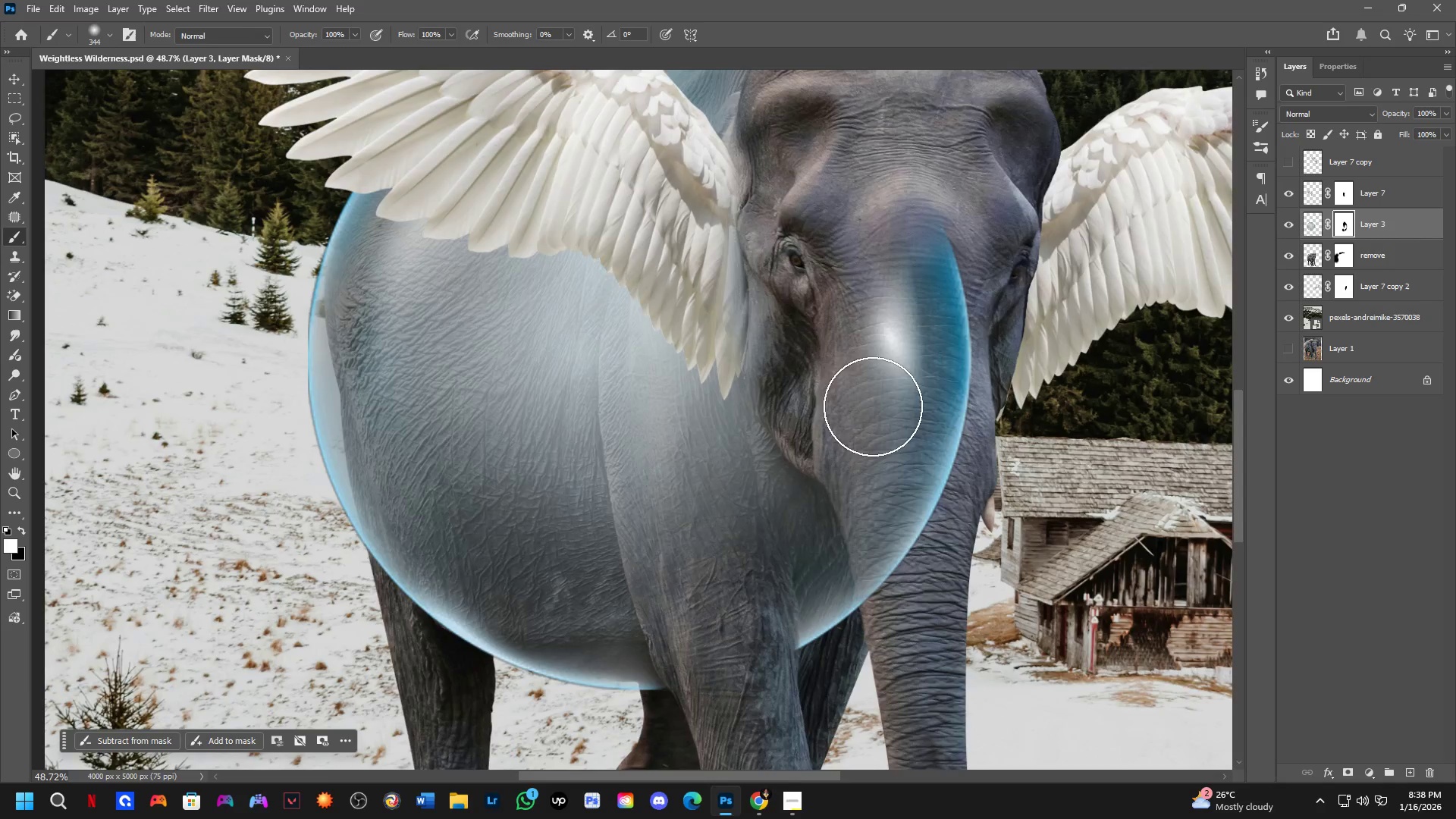 
scroll: coordinate [870, 401], scroll_direction: down, amount: 6.0
 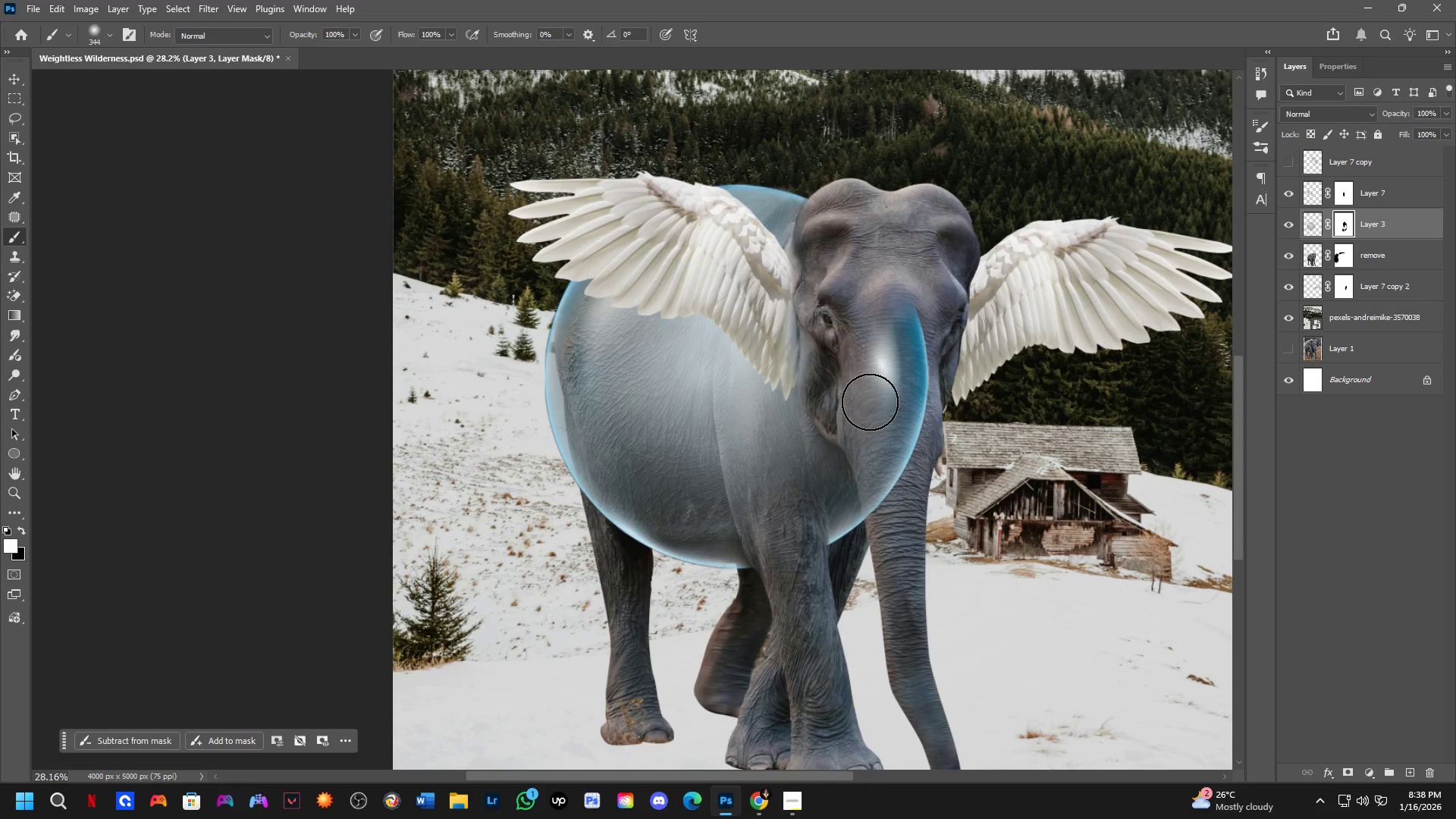 
key(Control+Z)
 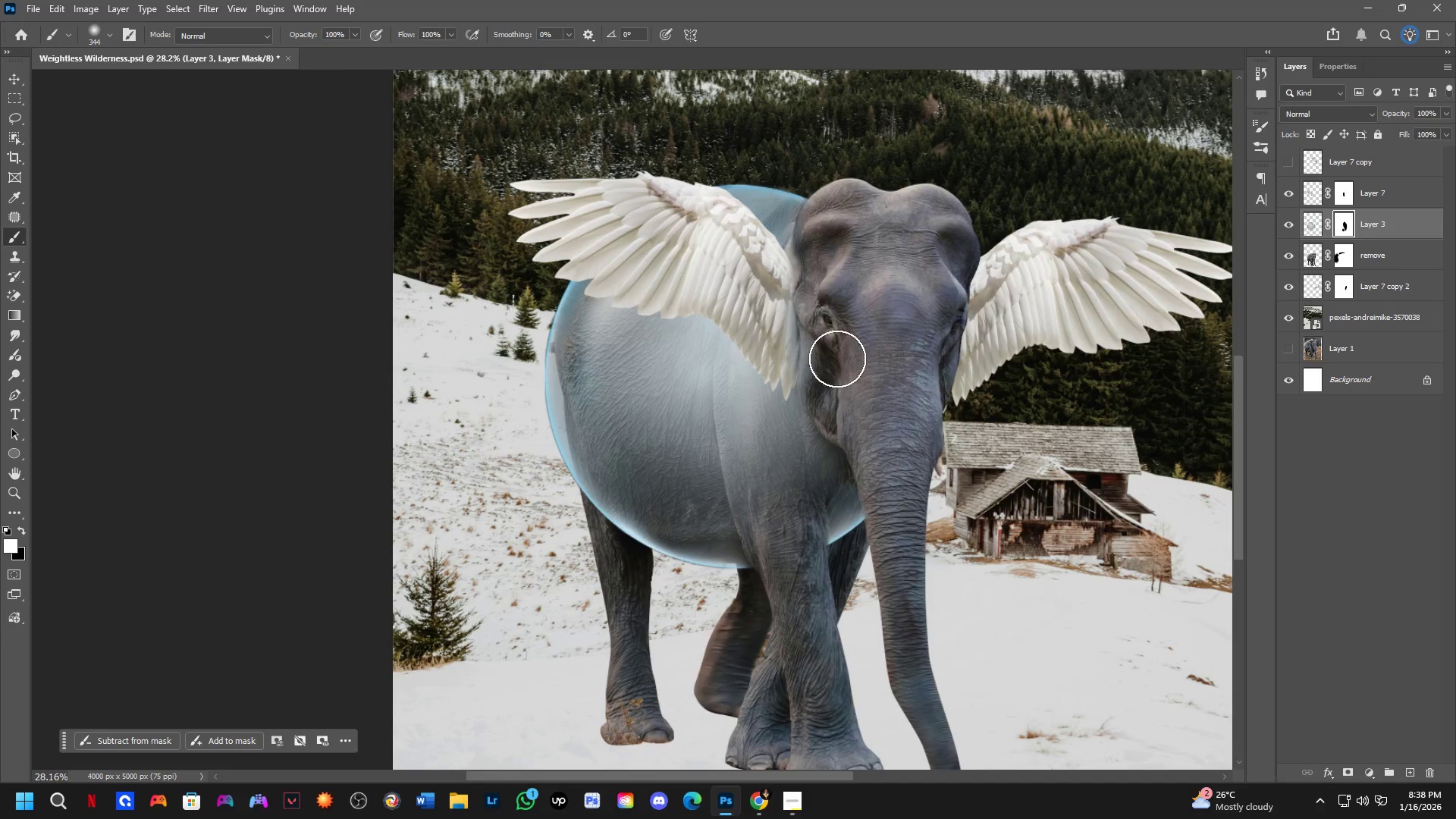 
scroll: coordinate [828, 311], scroll_direction: up, amount: 3.0
 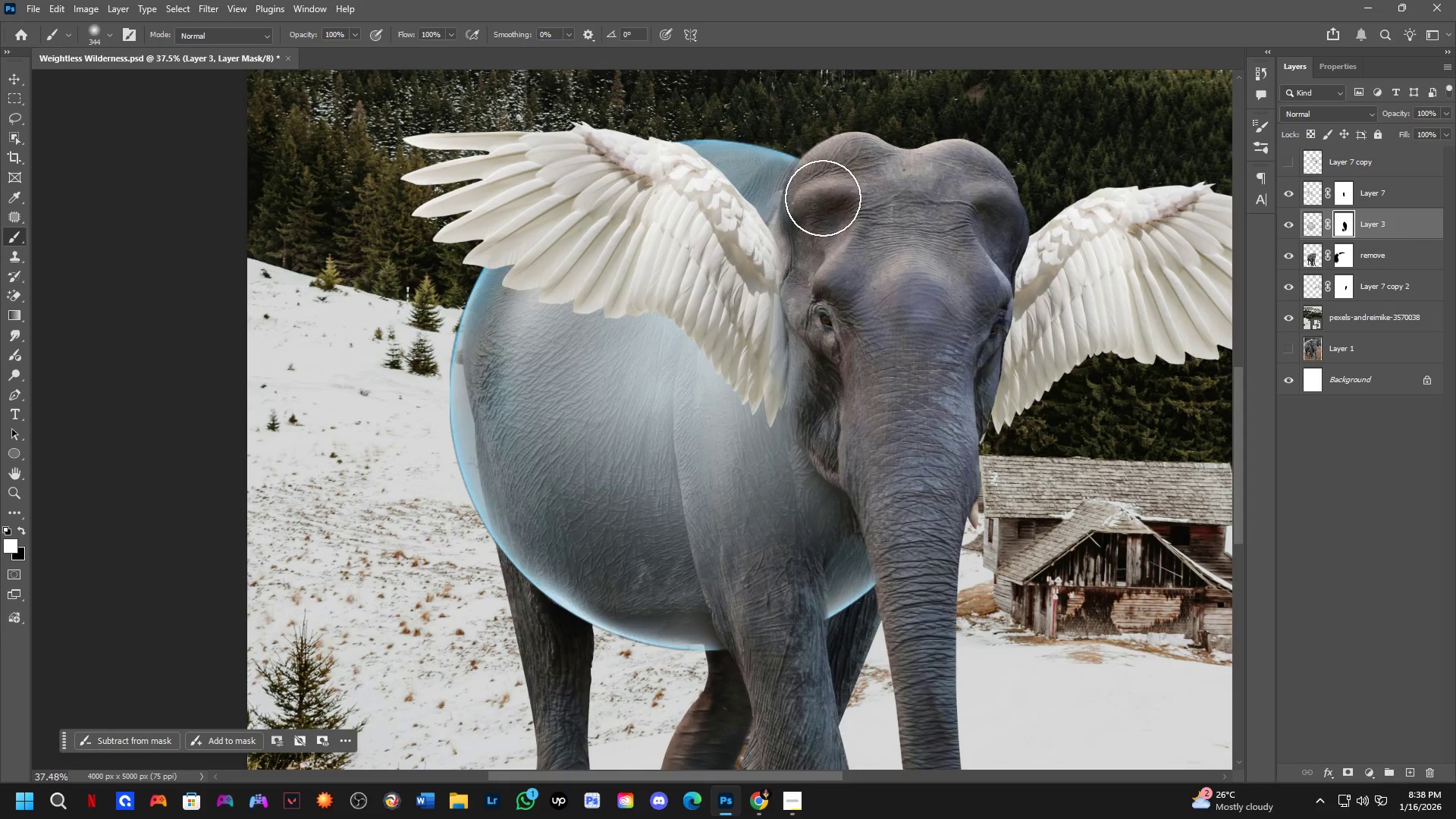 
key(X)
 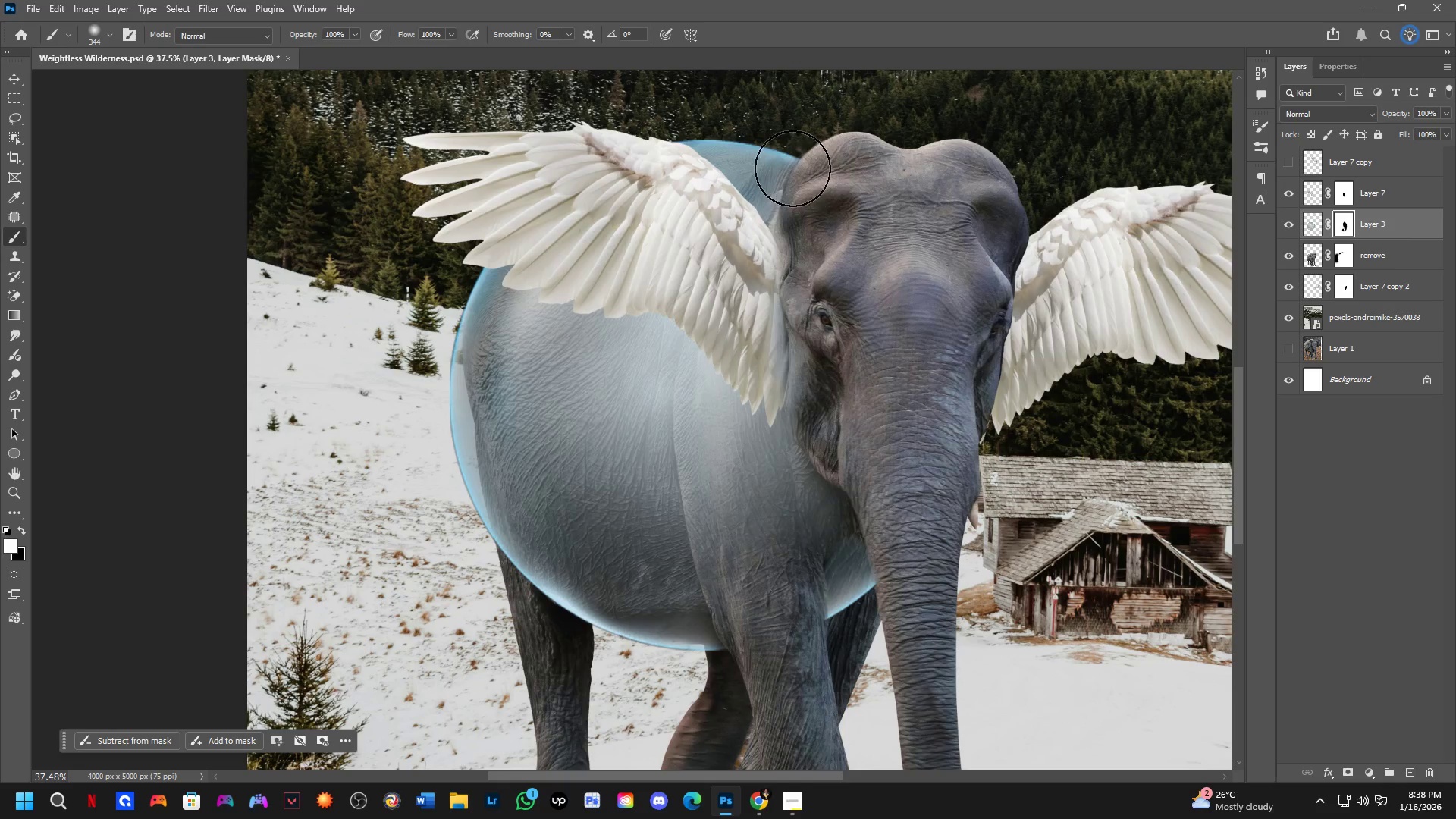 
left_click_drag(start_coordinate=[791, 168], to_coordinate=[830, 183])
 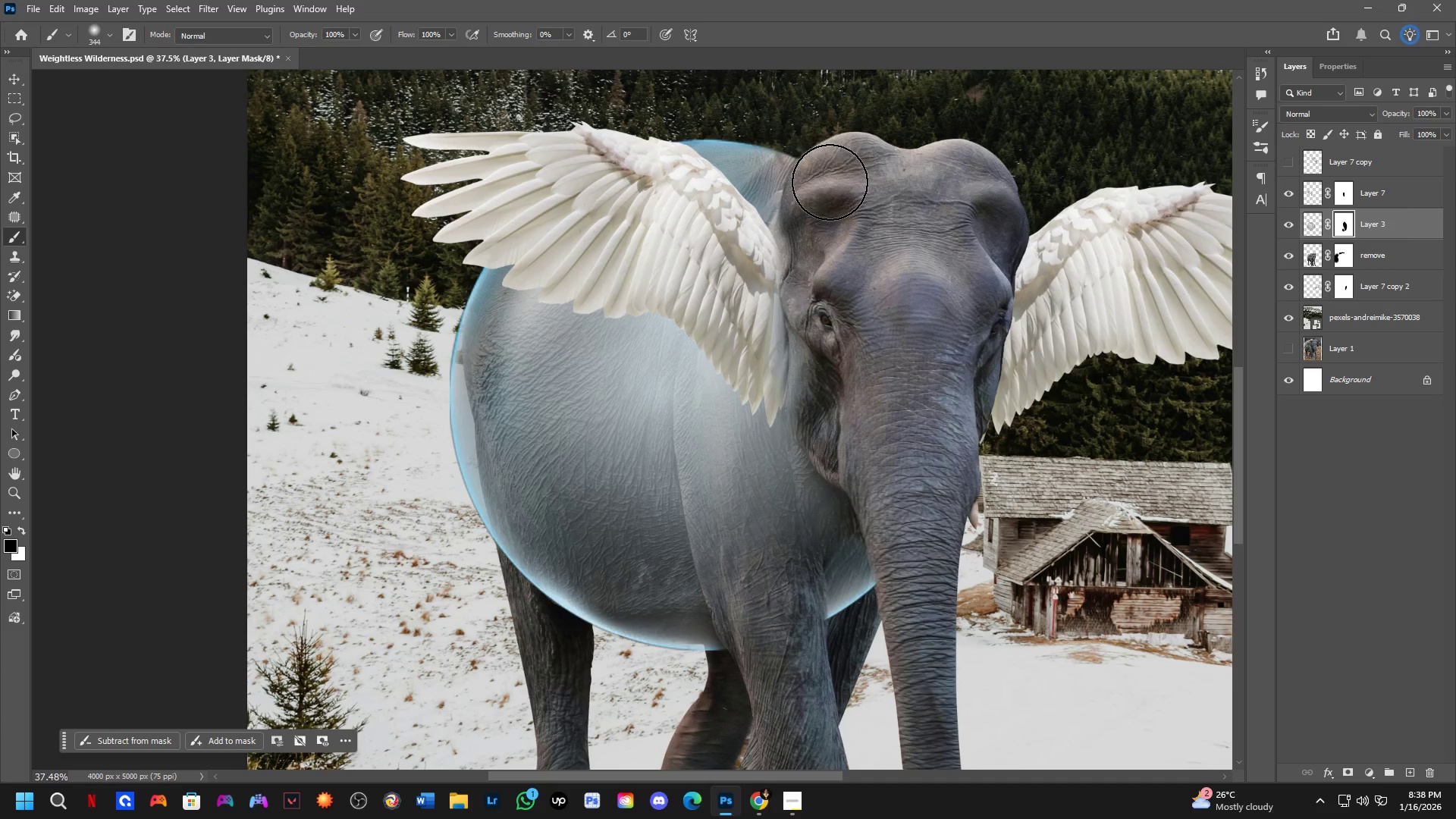 
key(Control+ControlLeft)
 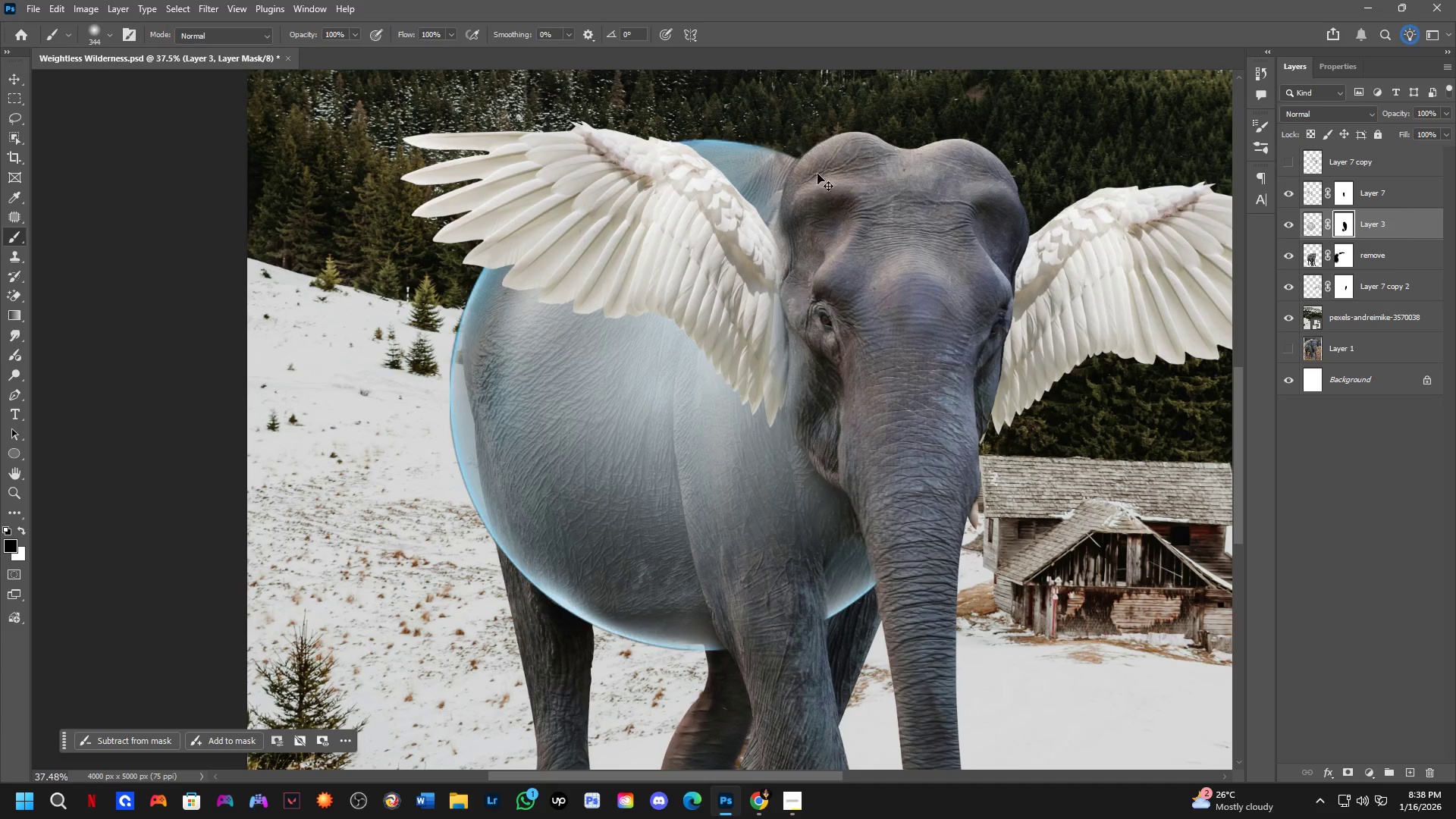 
key(Control+Z)
 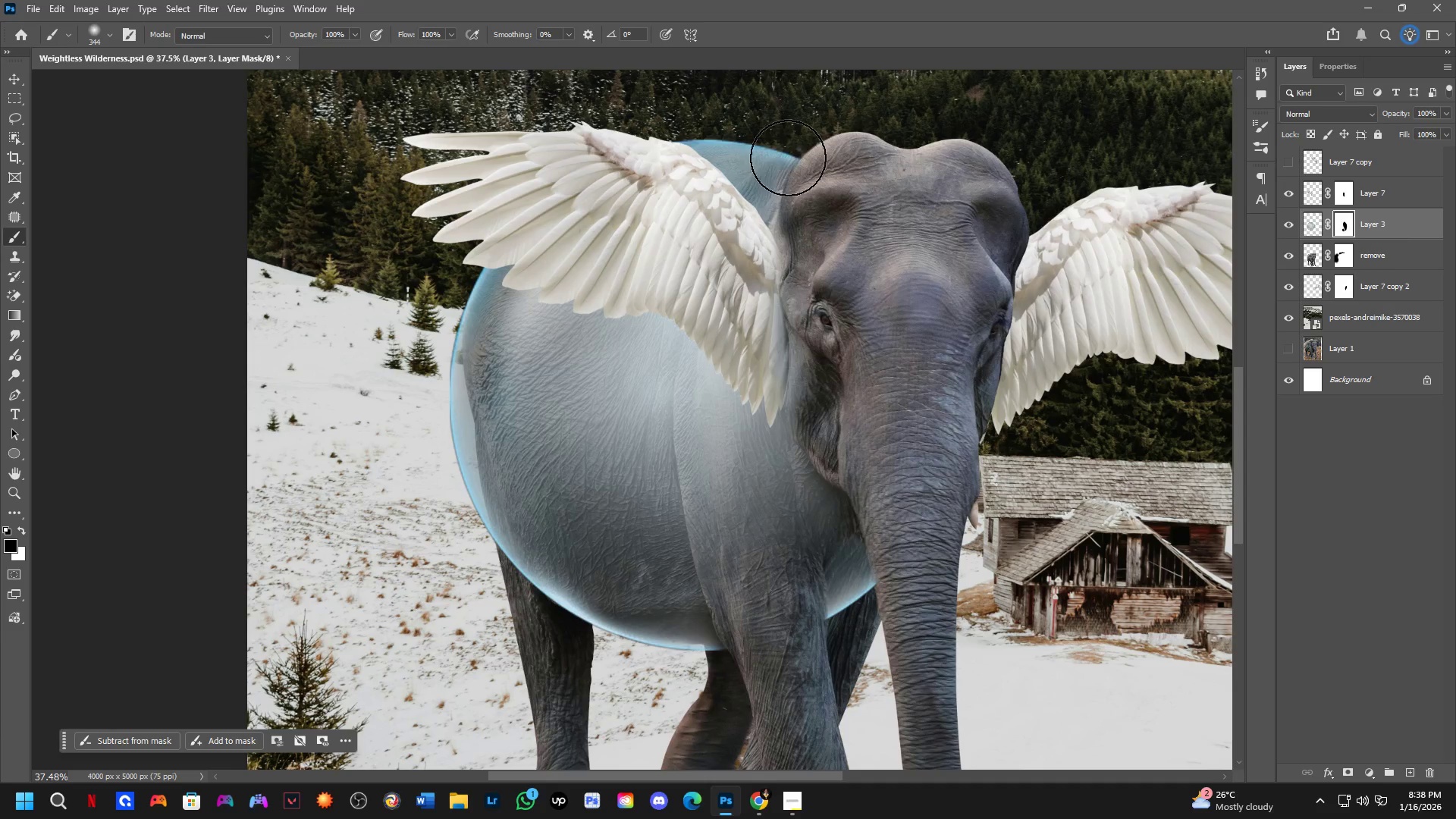 
type(xx)
 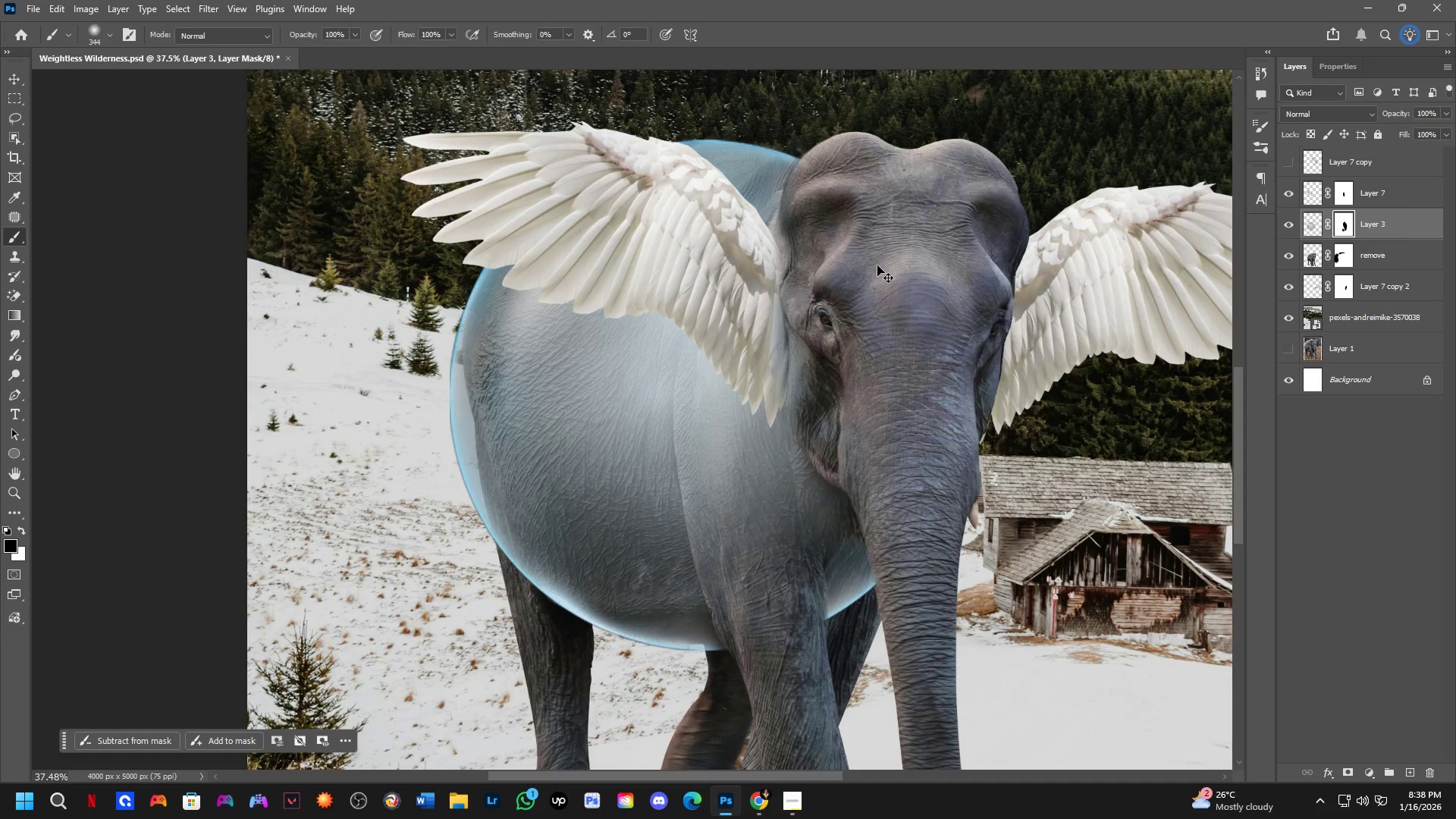 
left_click_drag(start_coordinate=[779, 154], to_coordinate=[836, 196])
 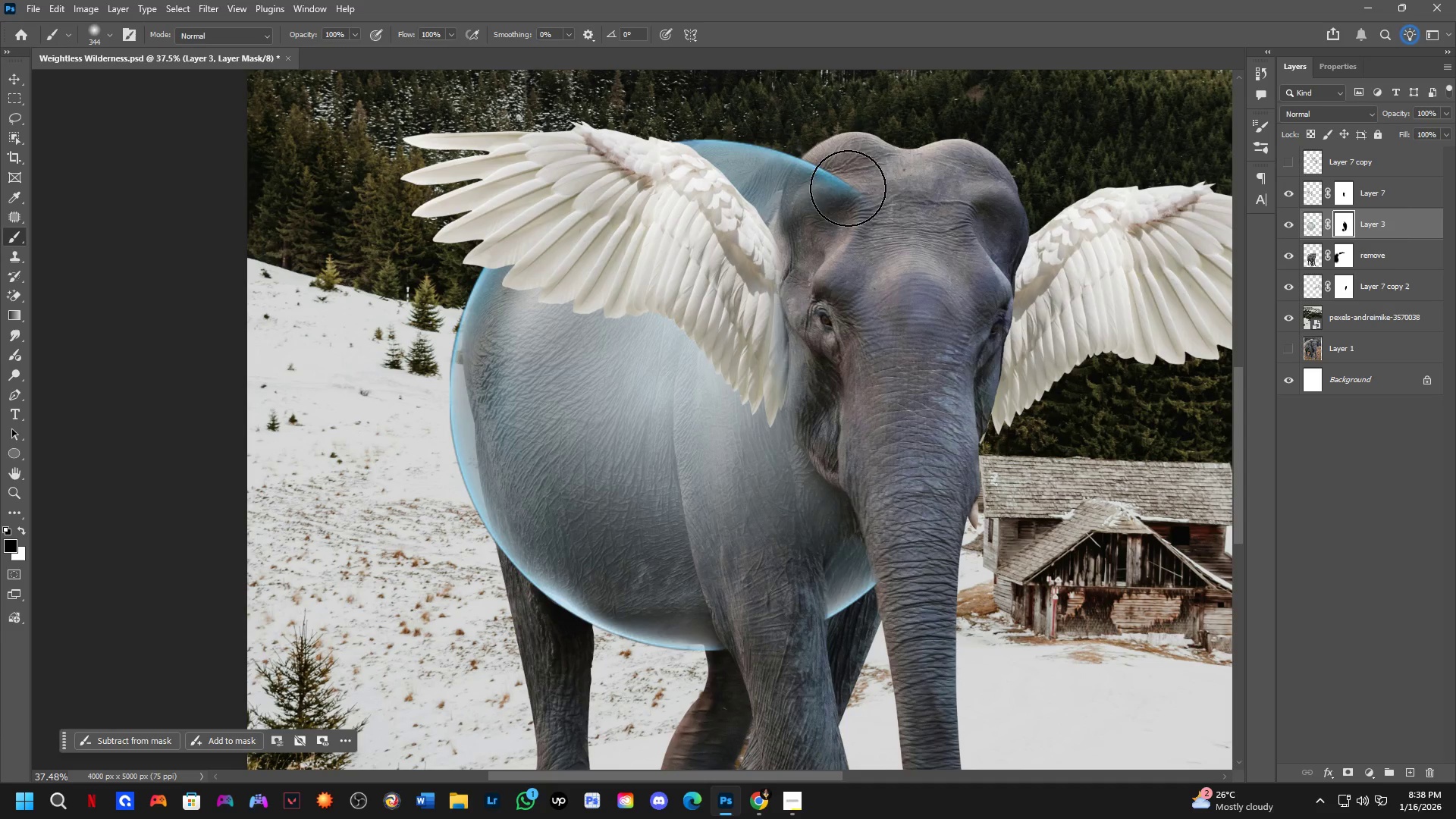 
key(Control+Z)
 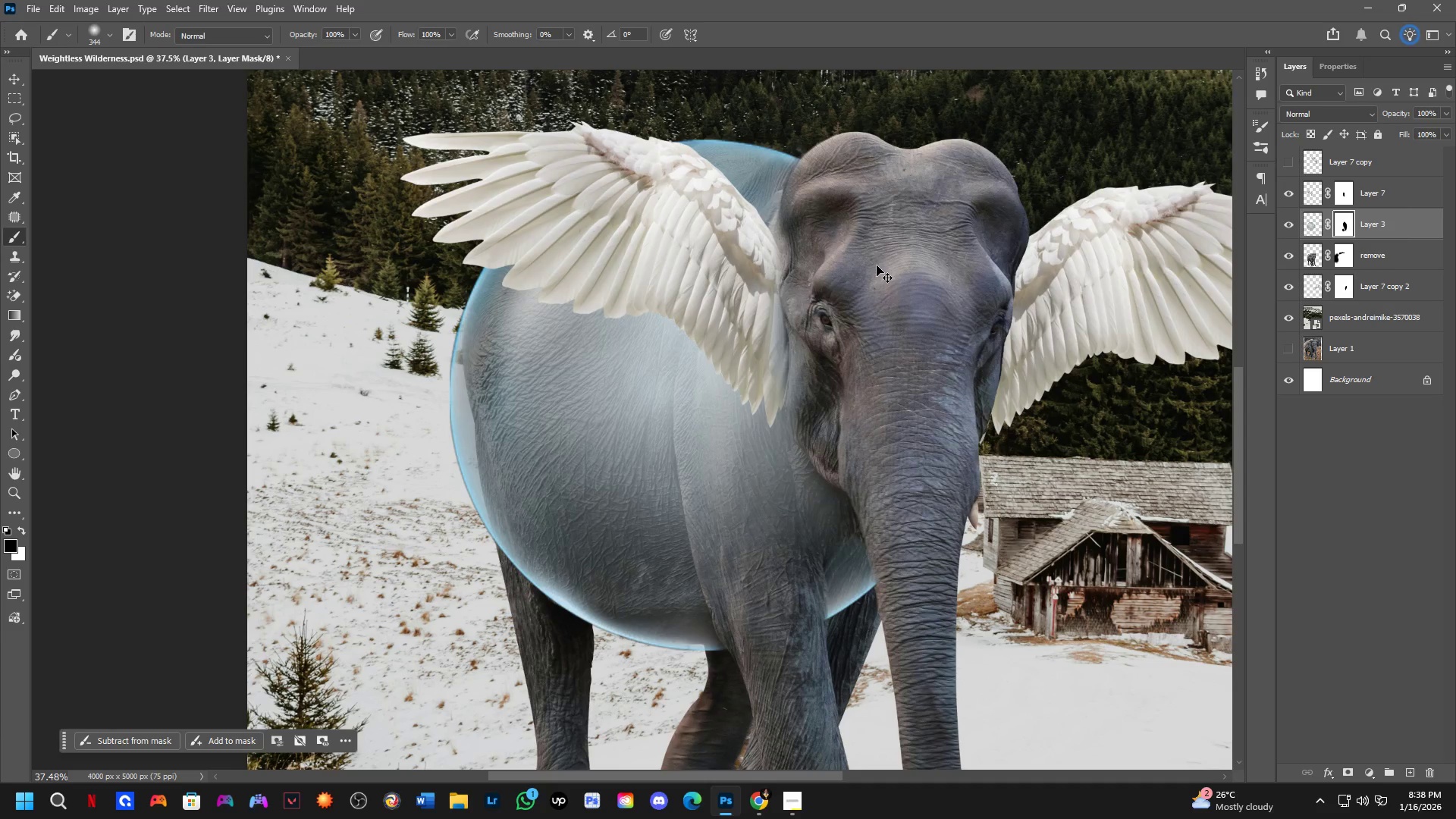 
hold_key(key=Space, duration=0.45)
 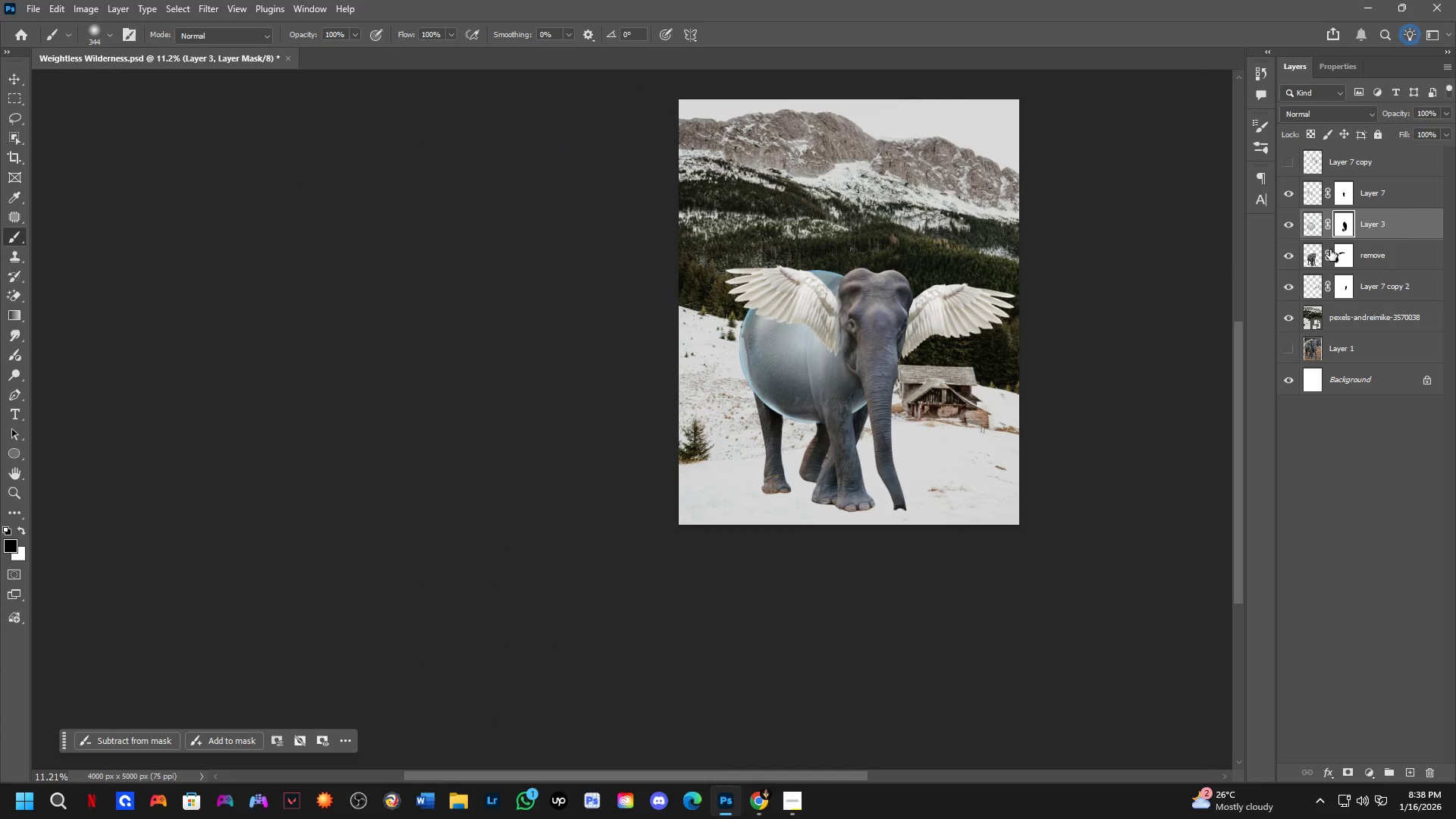 
left_click_drag(start_coordinate=[883, 366], to_coordinate=[875, 374])
 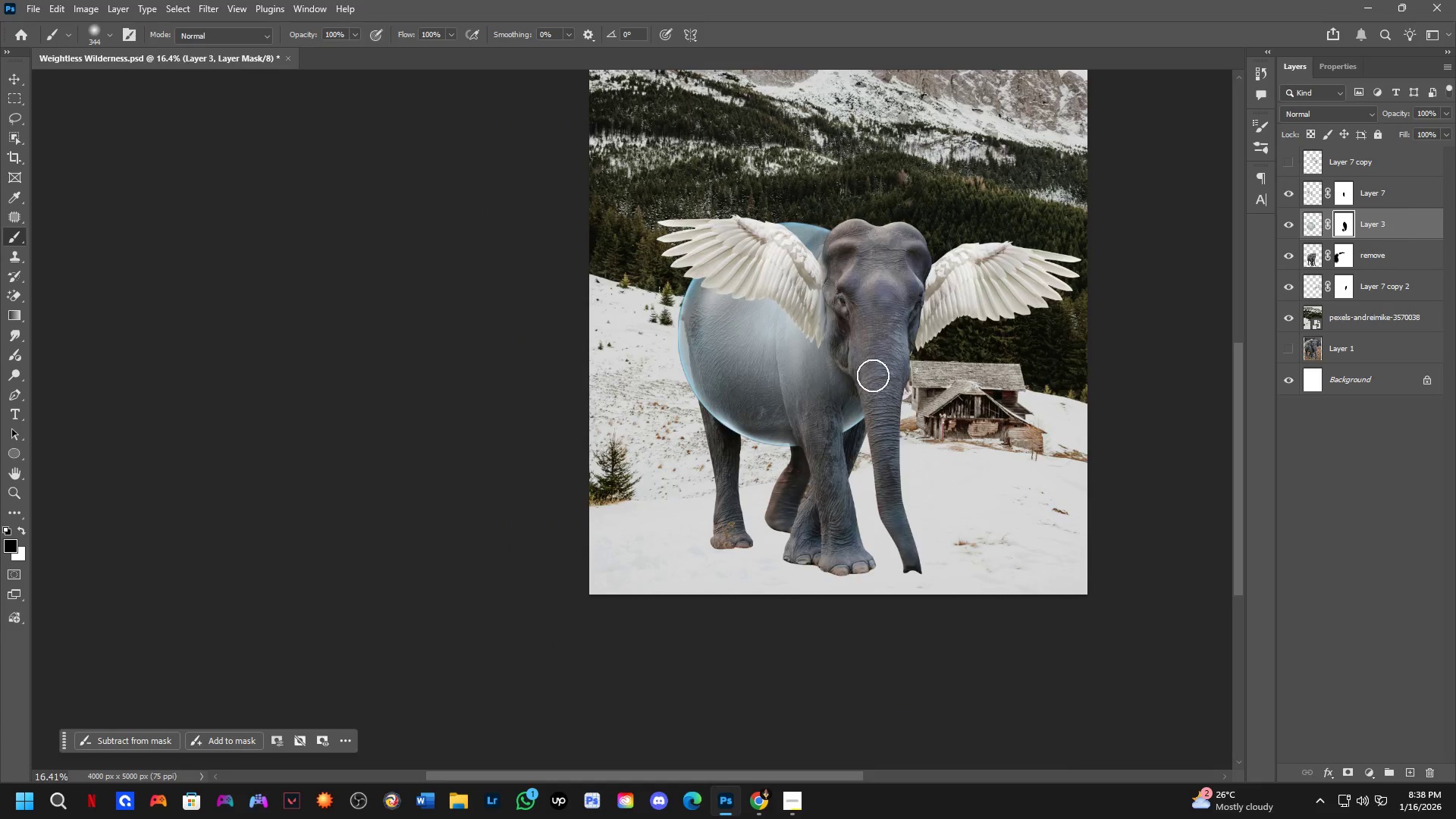 
scroll: coordinate [873, 375], scroll_direction: down, amount: 13.0
 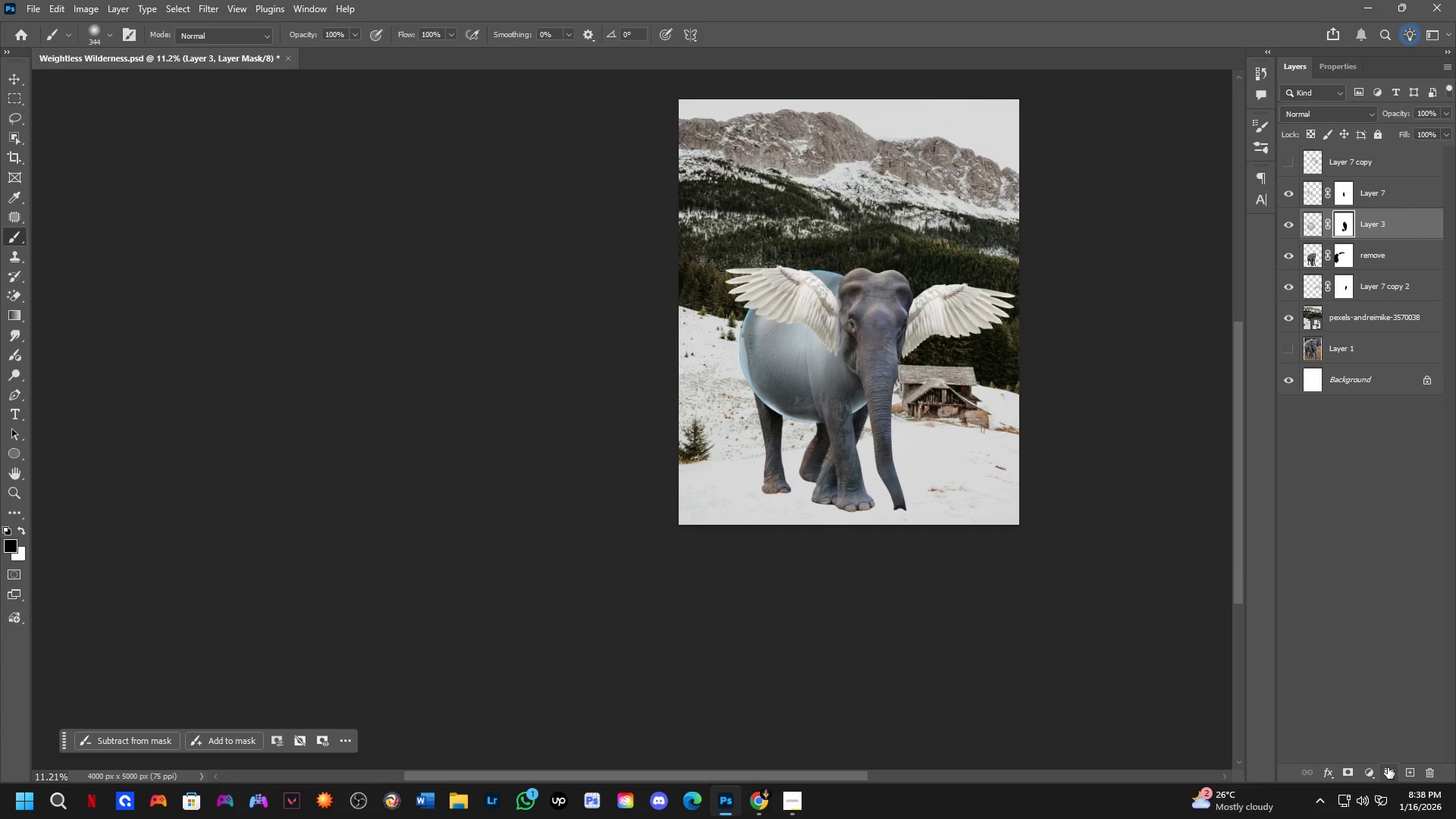 
left_click([1373, 768])
 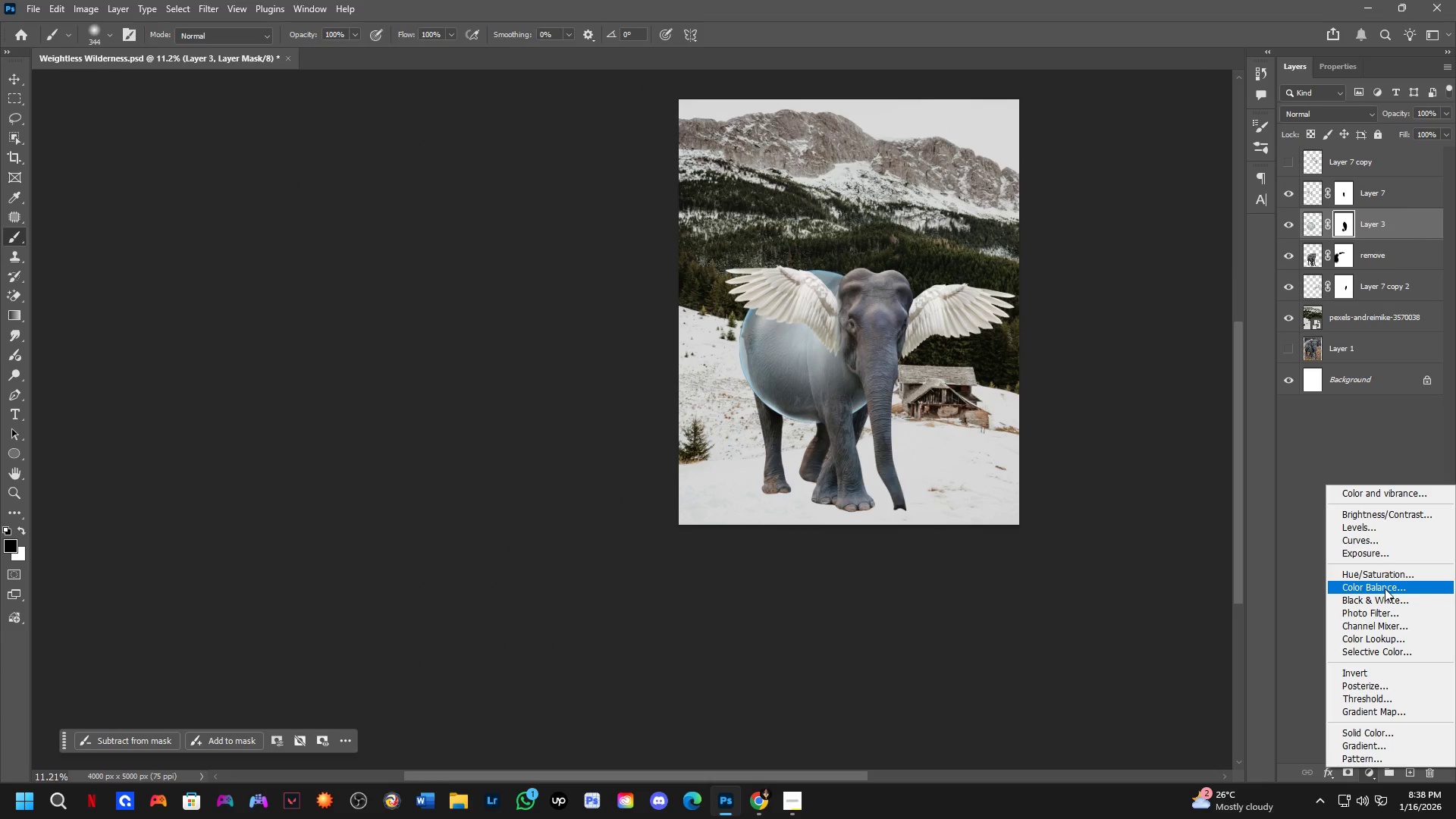 
left_click([1386, 580])
 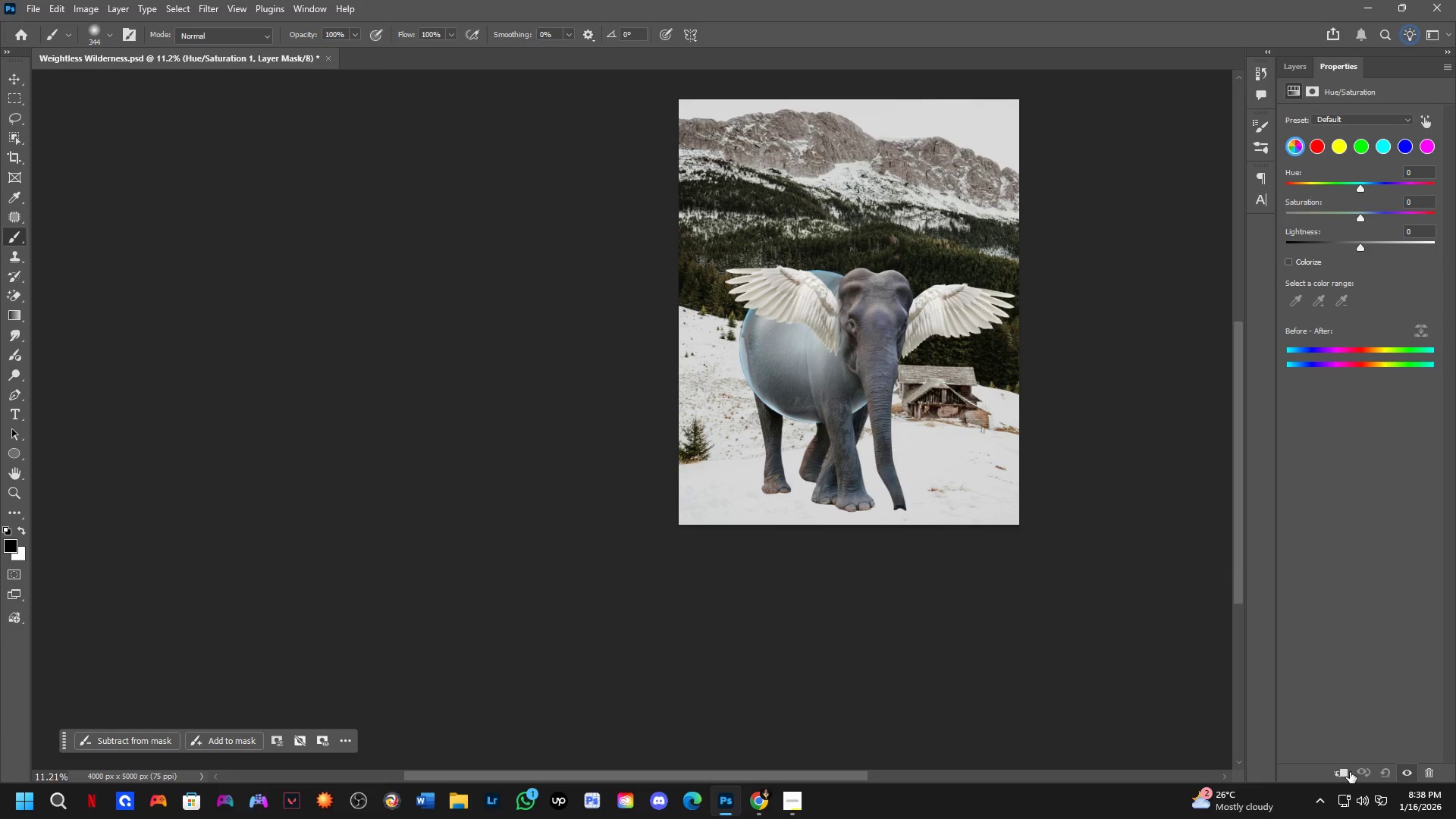 
left_click([1341, 772])
 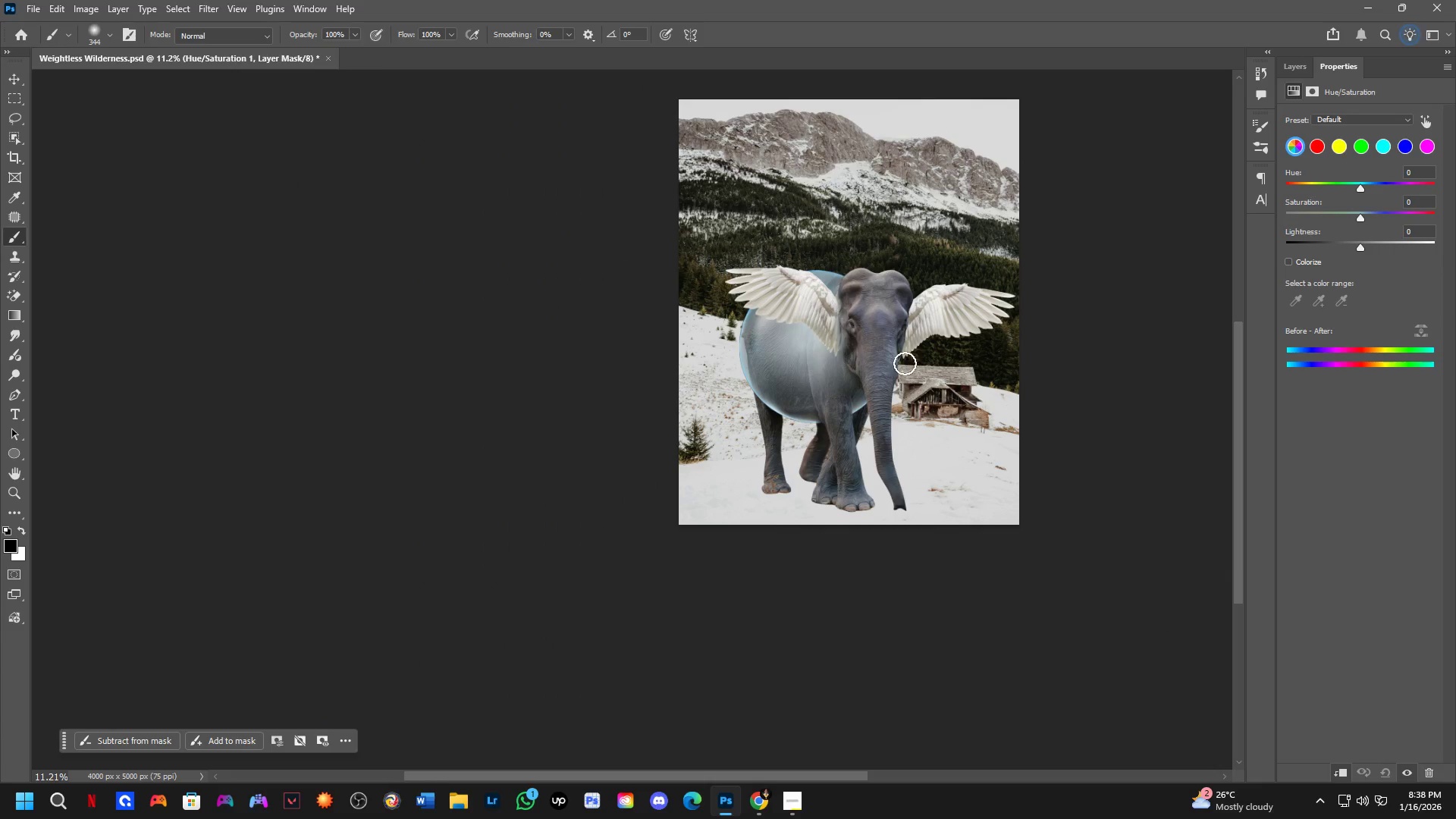 
key(Shift+ShiftLeft)
 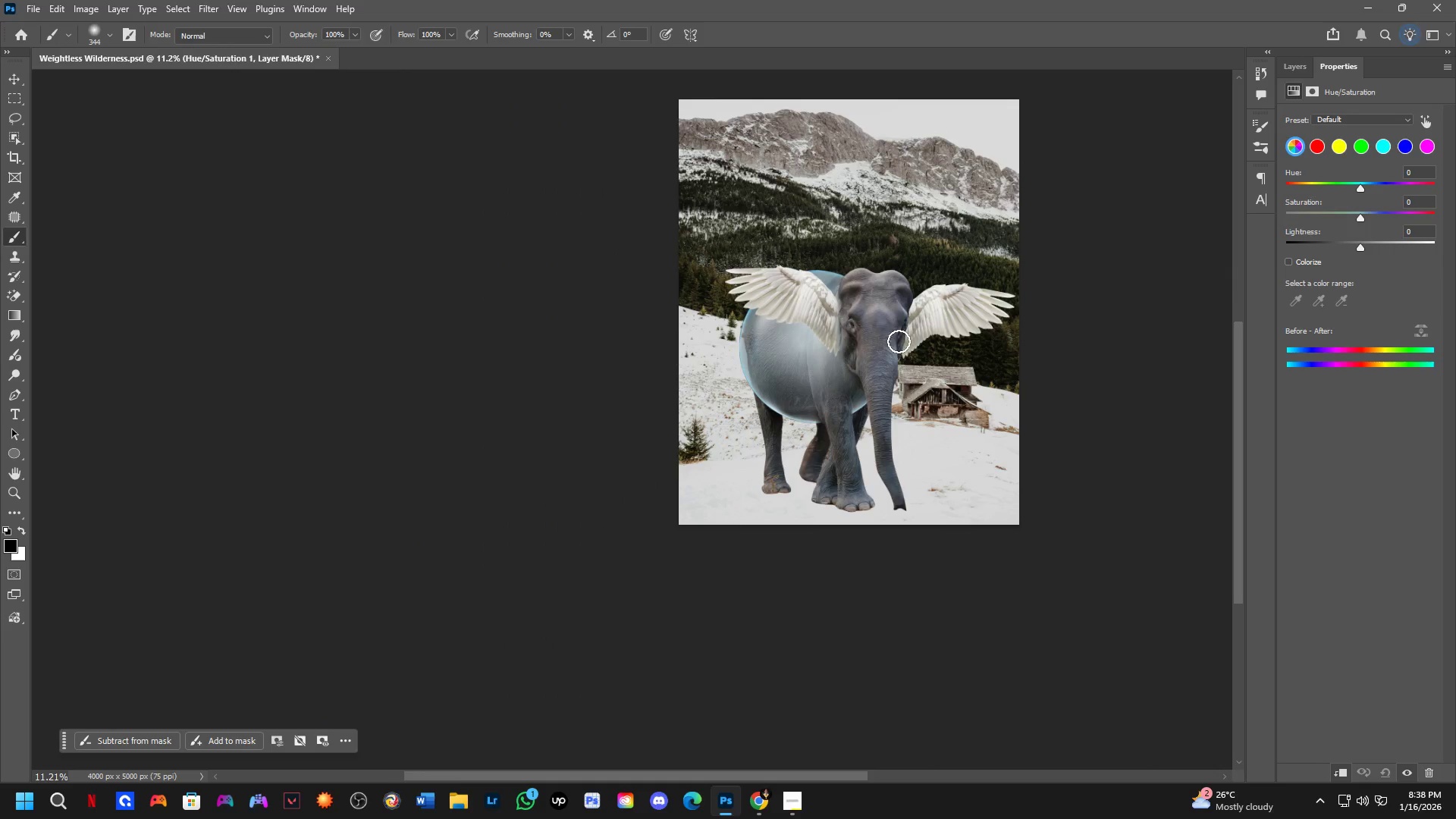 
scroll: coordinate [884, 323], scroll_direction: up, amount: 3.0
 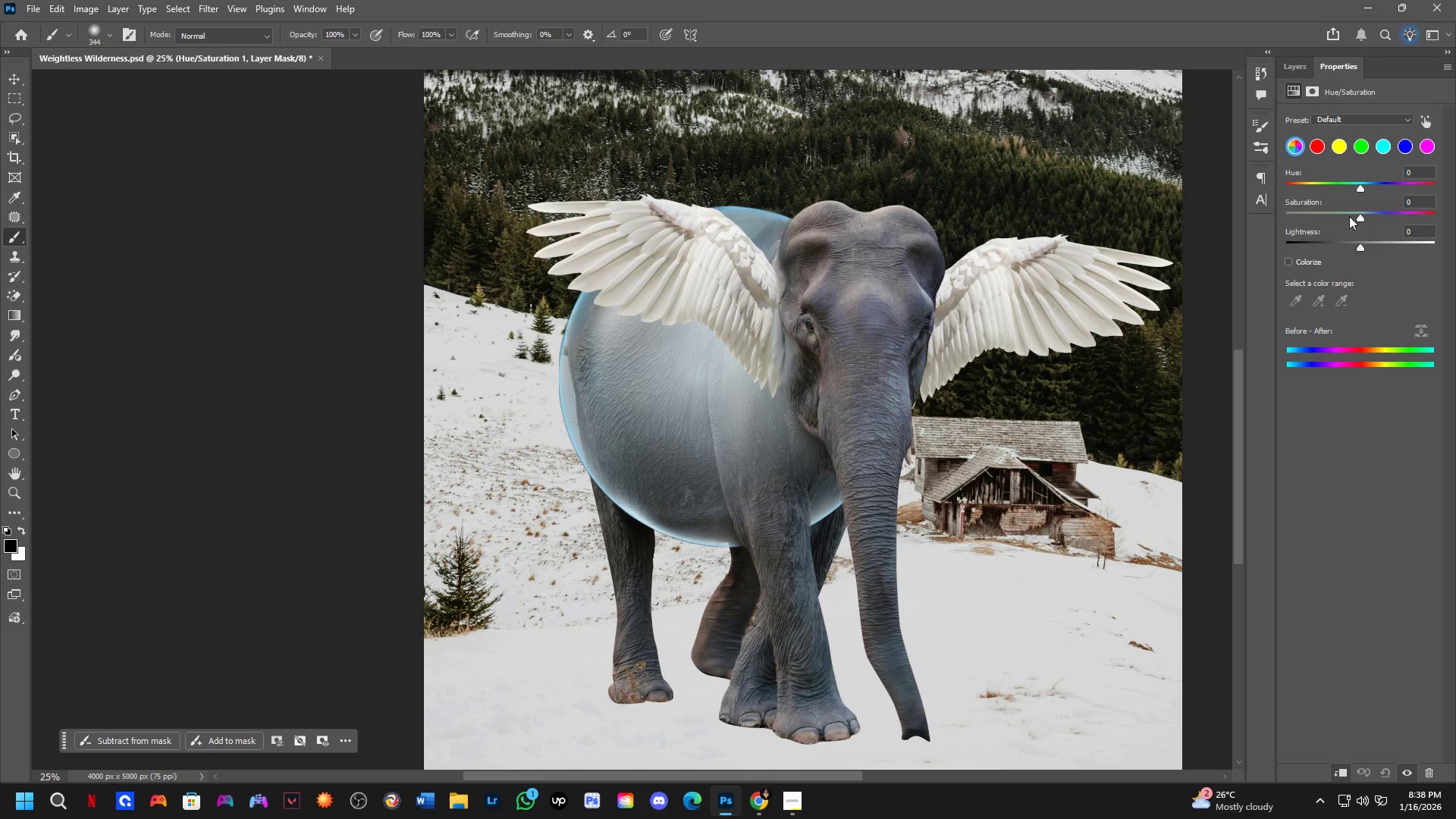 
left_click_drag(start_coordinate=[1358, 213], to_coordinate=[1234, 226])
 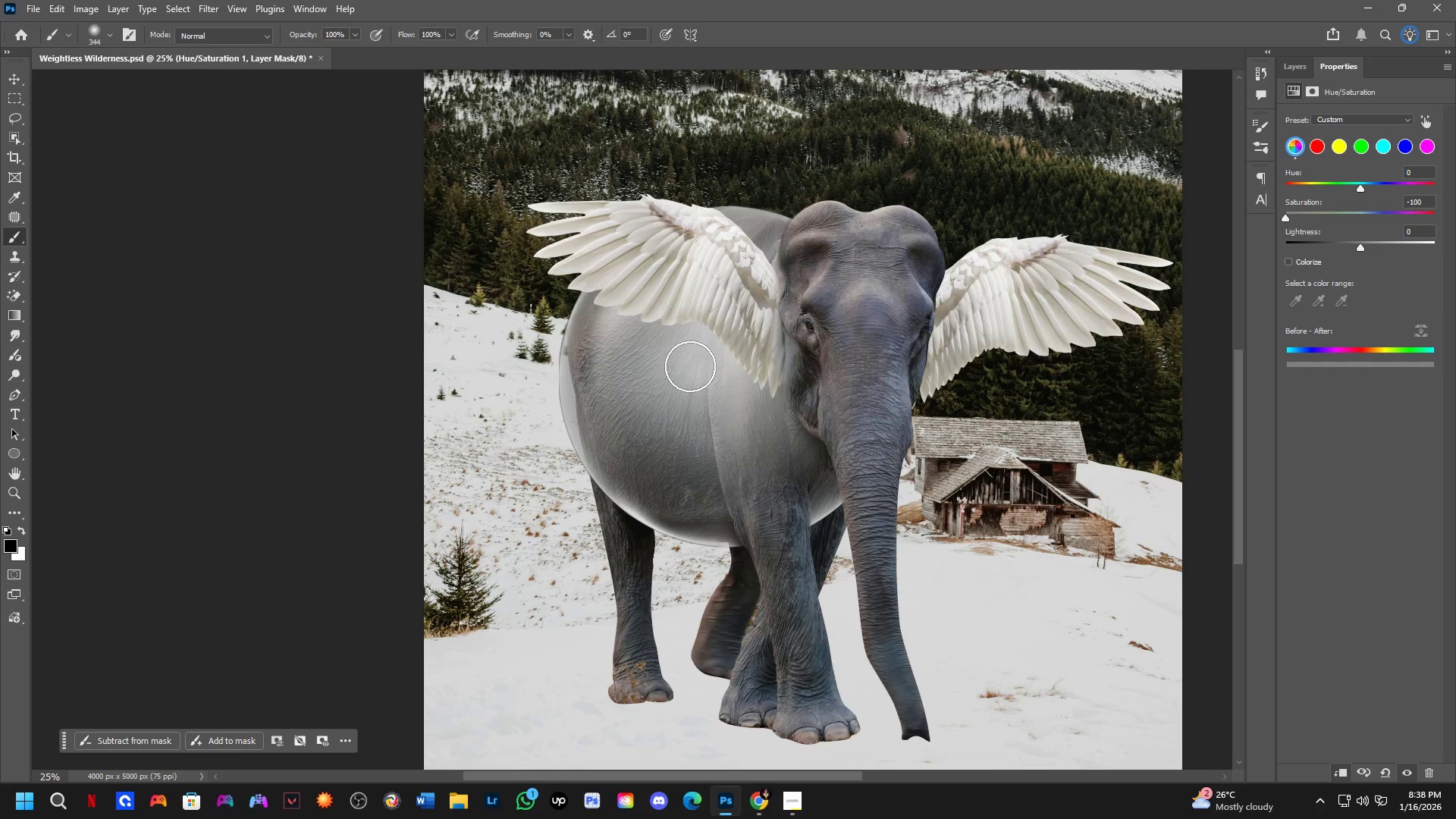 
key(Shift+ShiftLeft)
 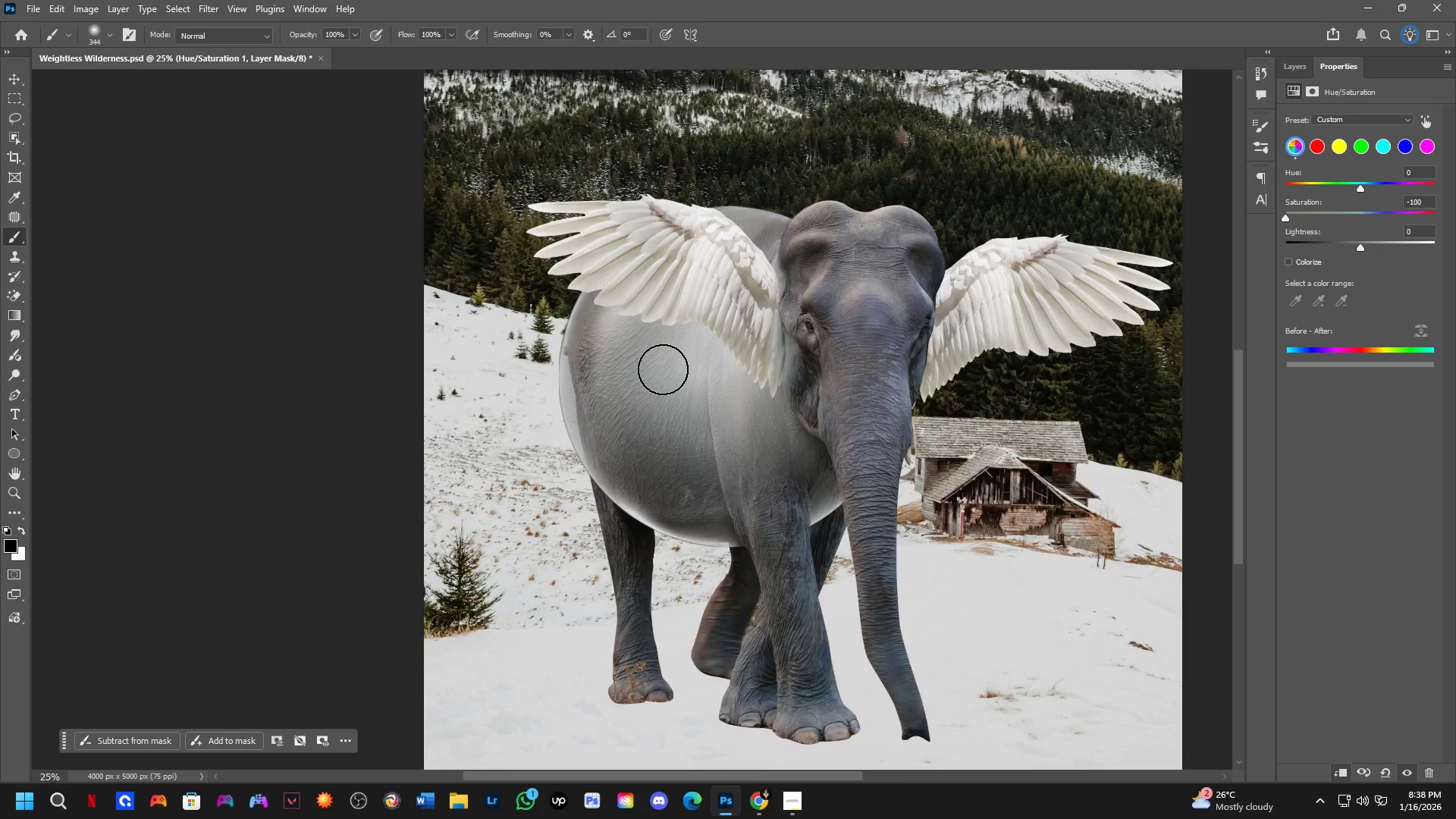 
hold_key(key=Space, duration=0.5)
 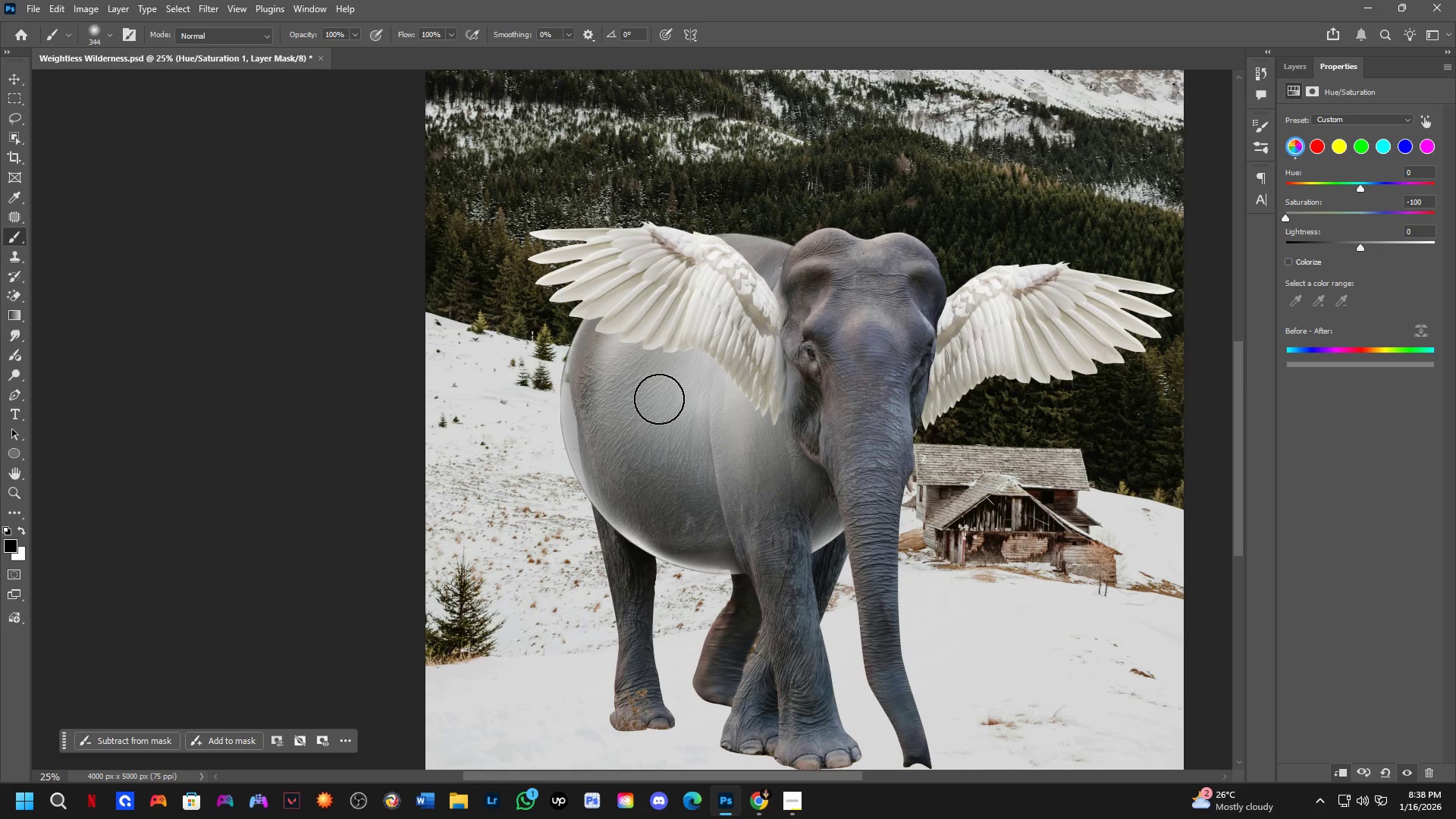 
scroll: coordinate [663, 369], scroll_direction: down, amount: 1.0
 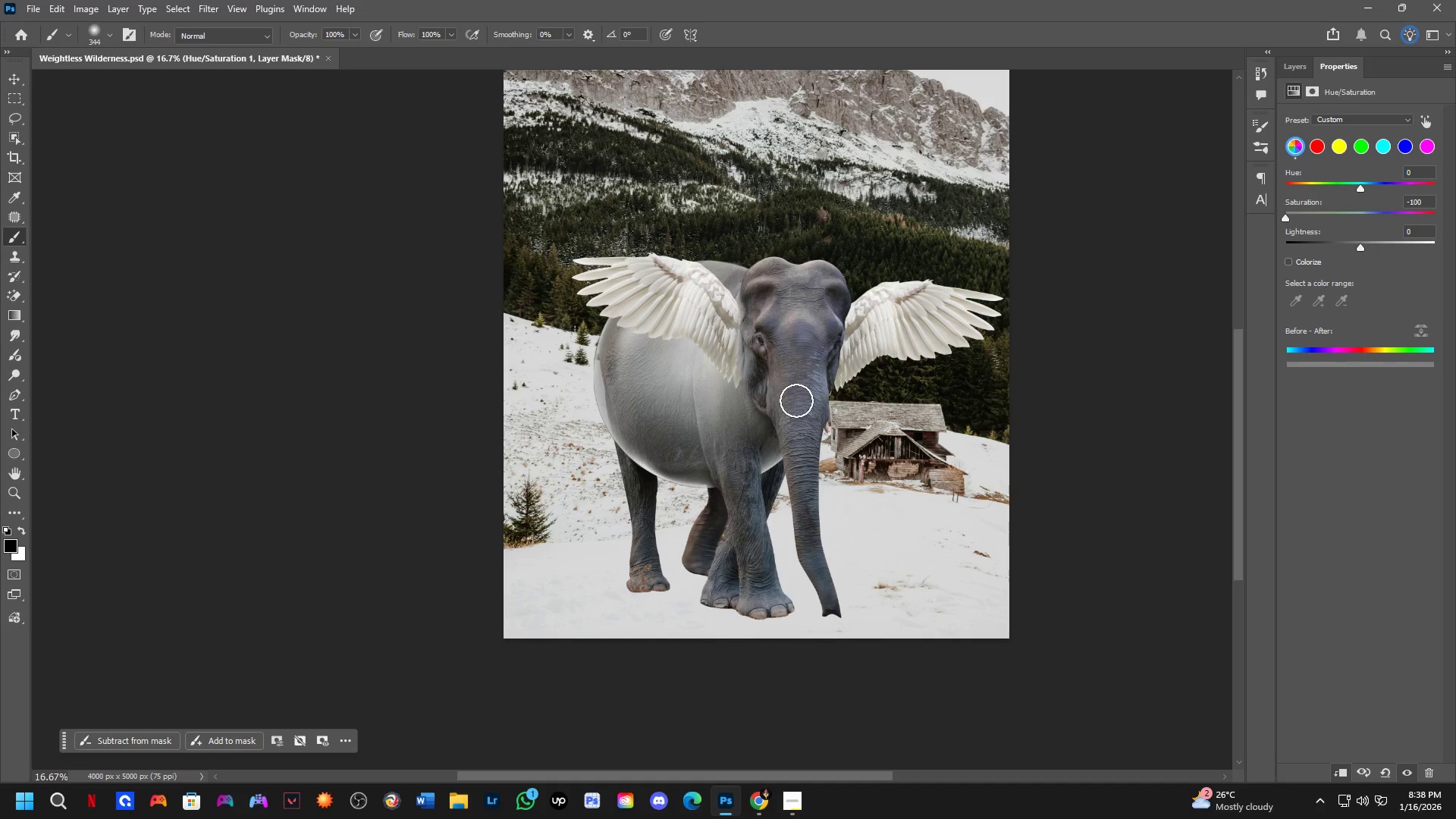 
left_click_drag(start_coordinate=[796, 400], to_coordinate=[806, 429])
 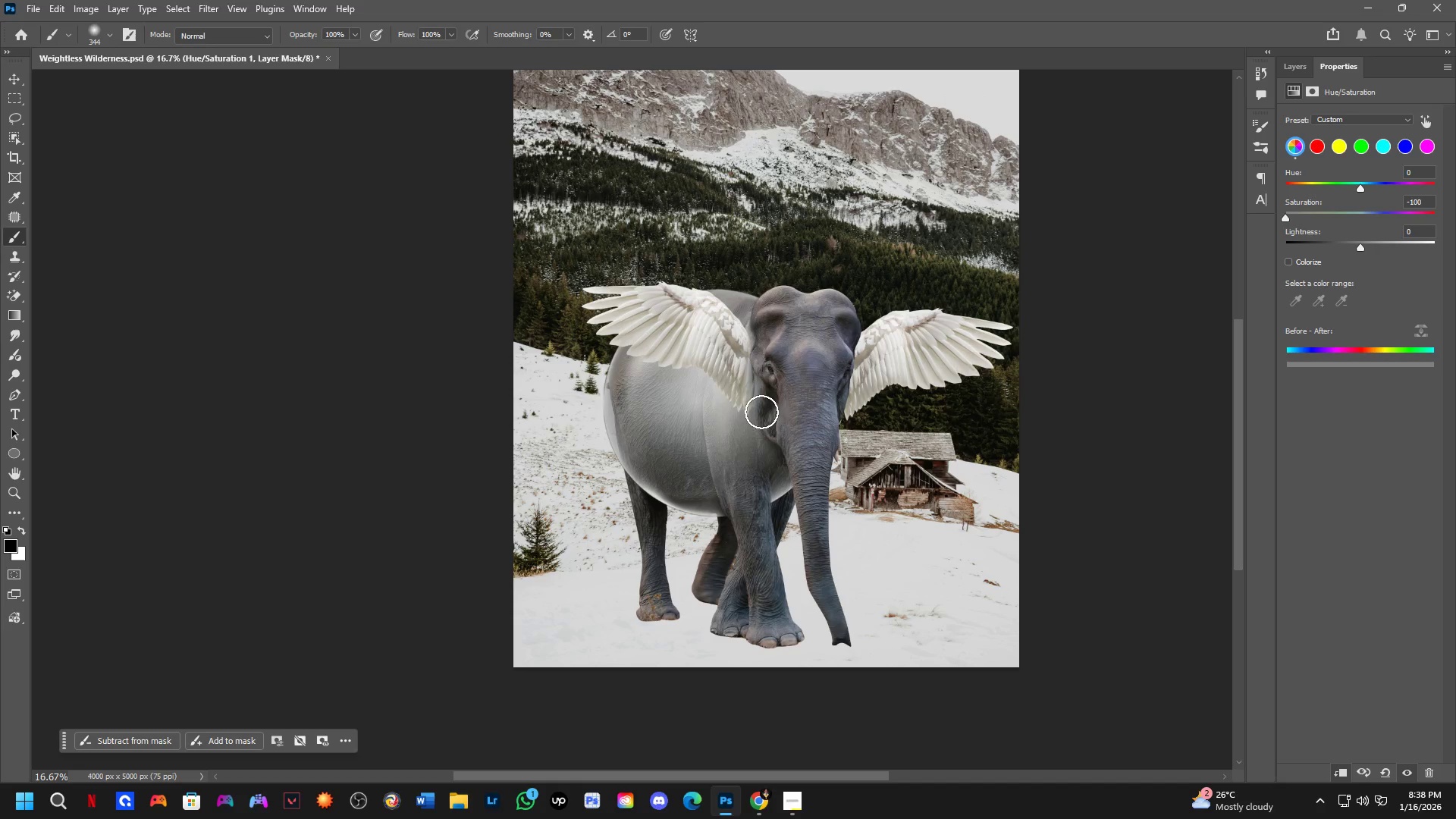 
key(Shift+ShiftLeft)
 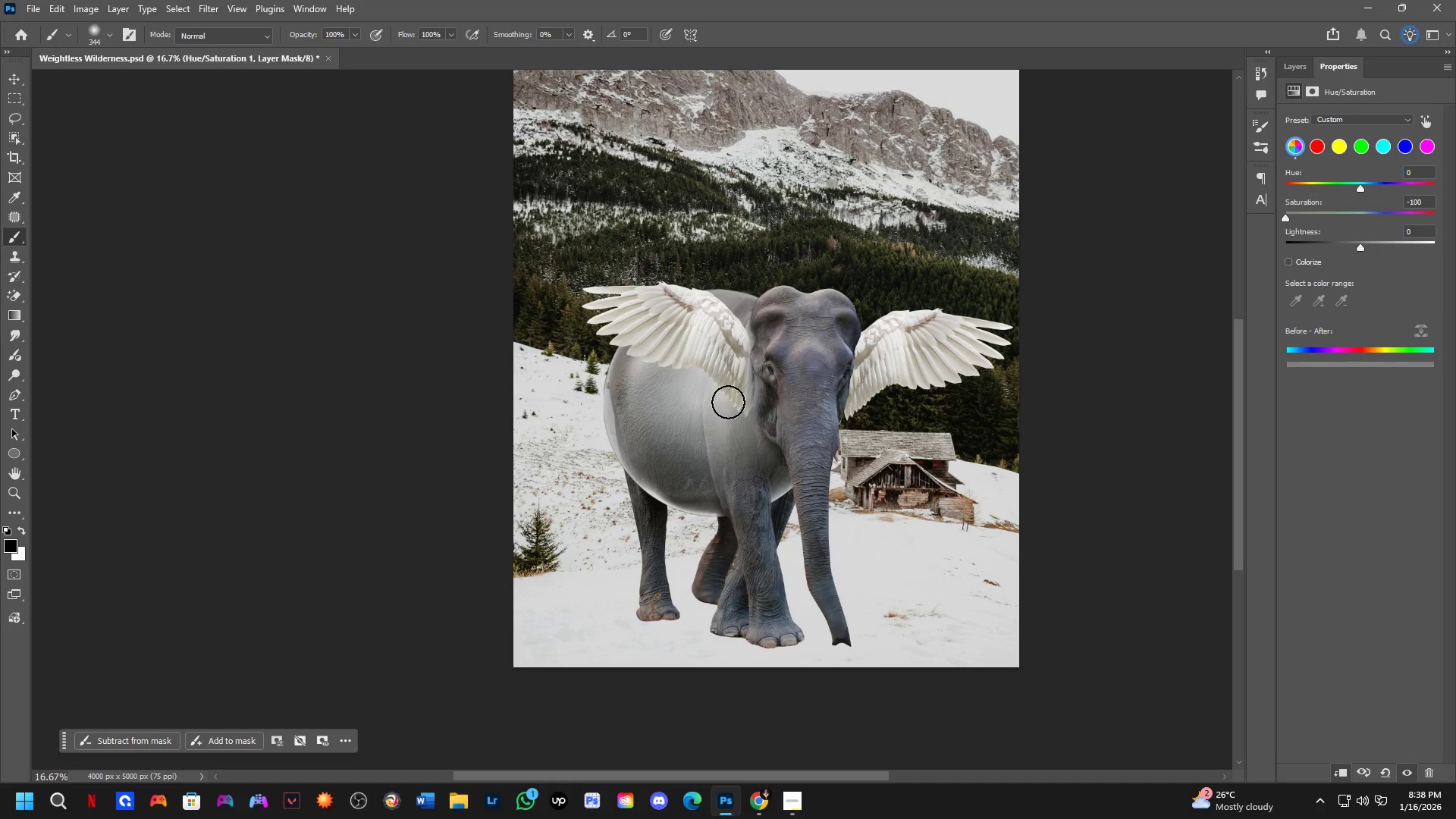 
scroll: coordinate [689, 402], scroll_direction: up, amount: 1.0
 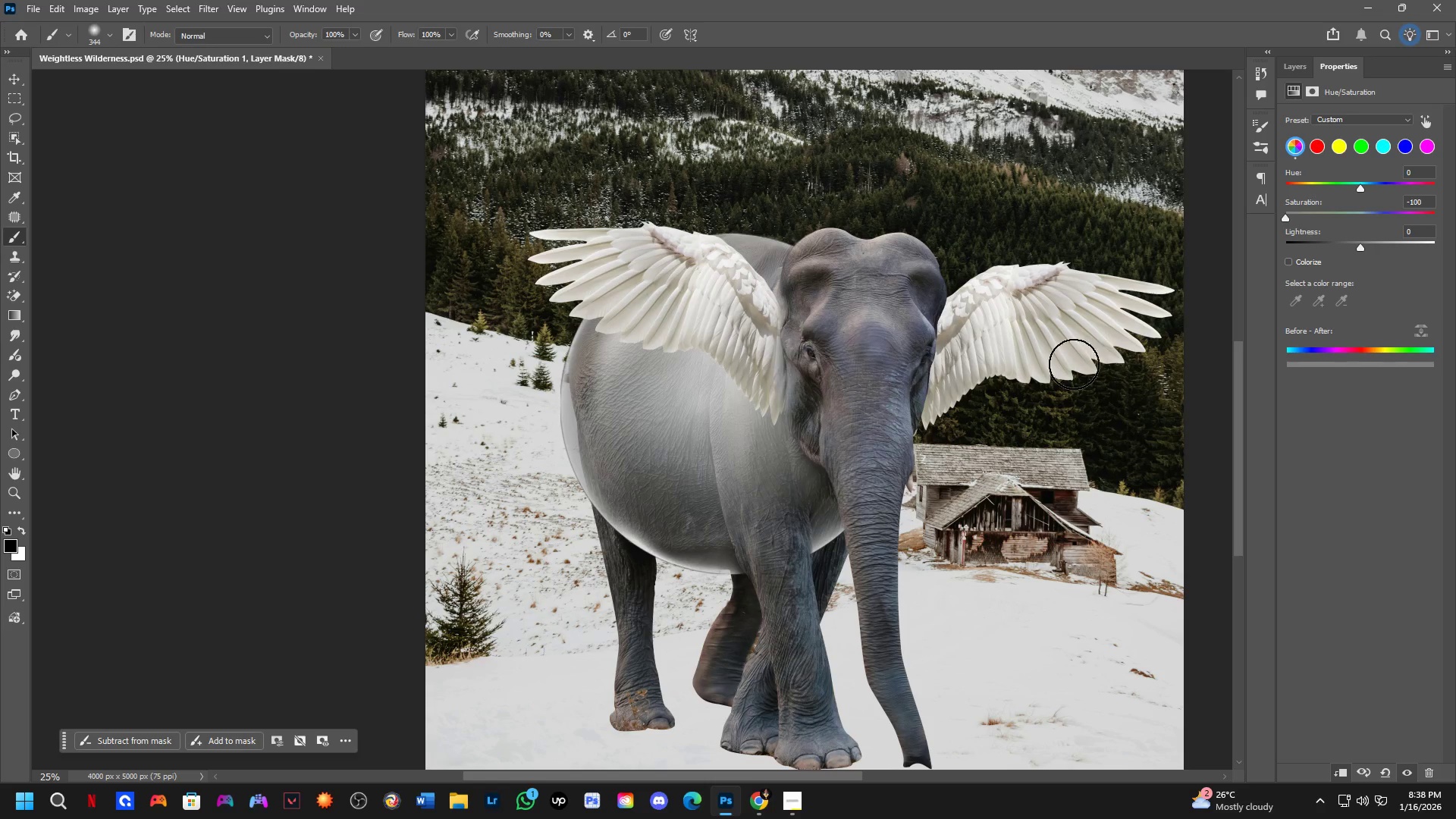 
left_click([1296, 74])
 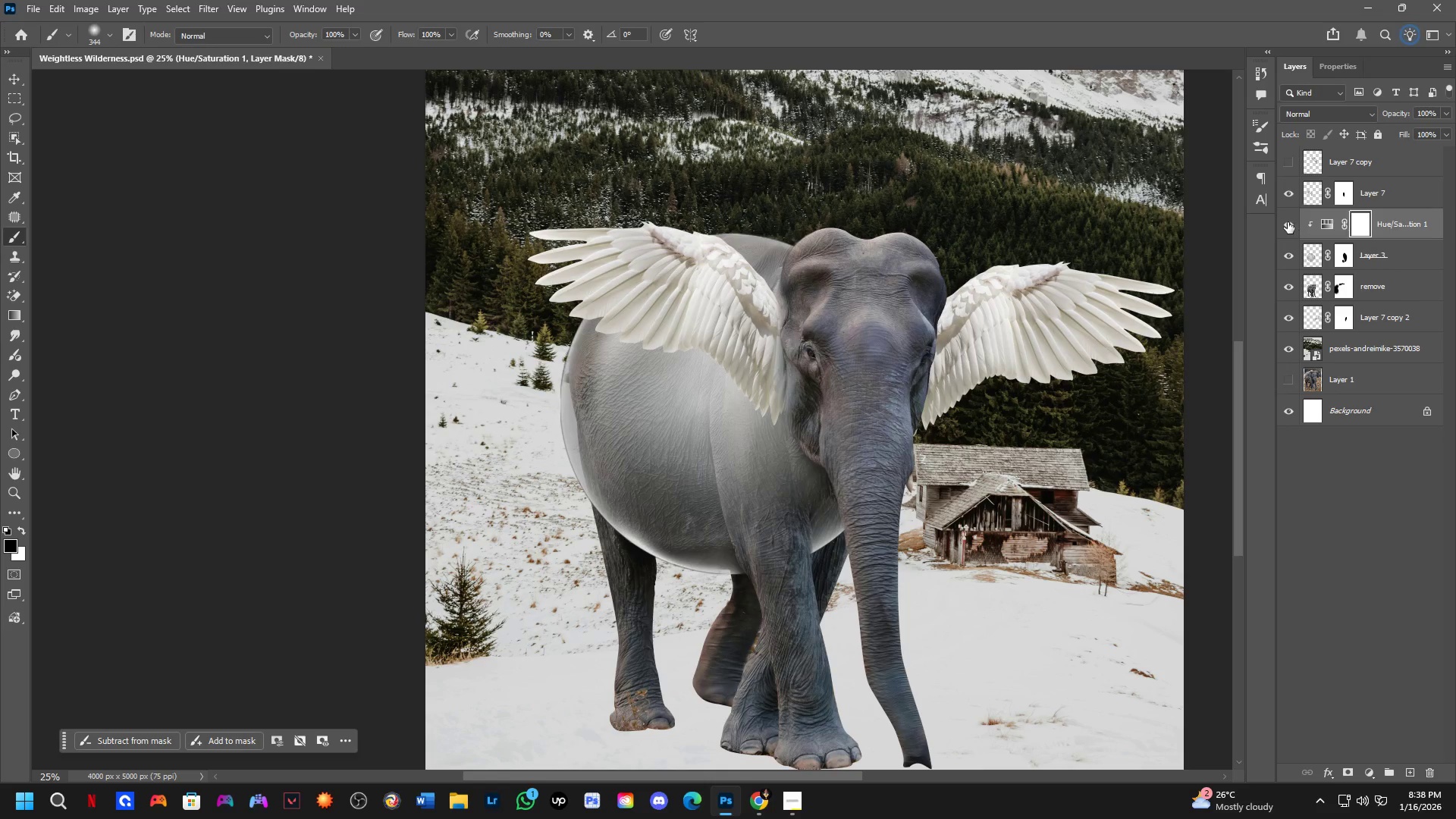 
double_click([1287, 223])
 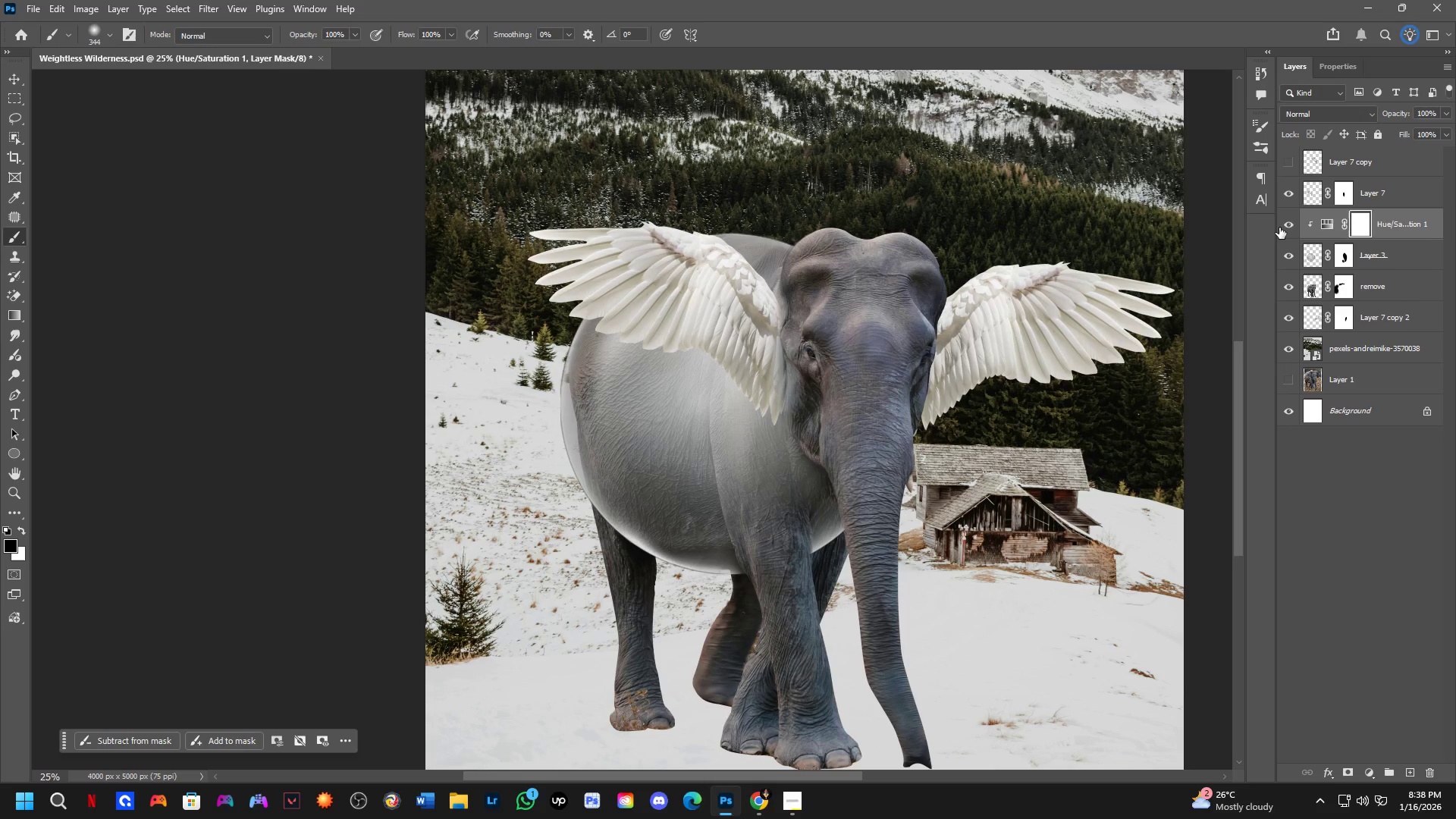 
hold_key(key=Space, duration=0.48)
 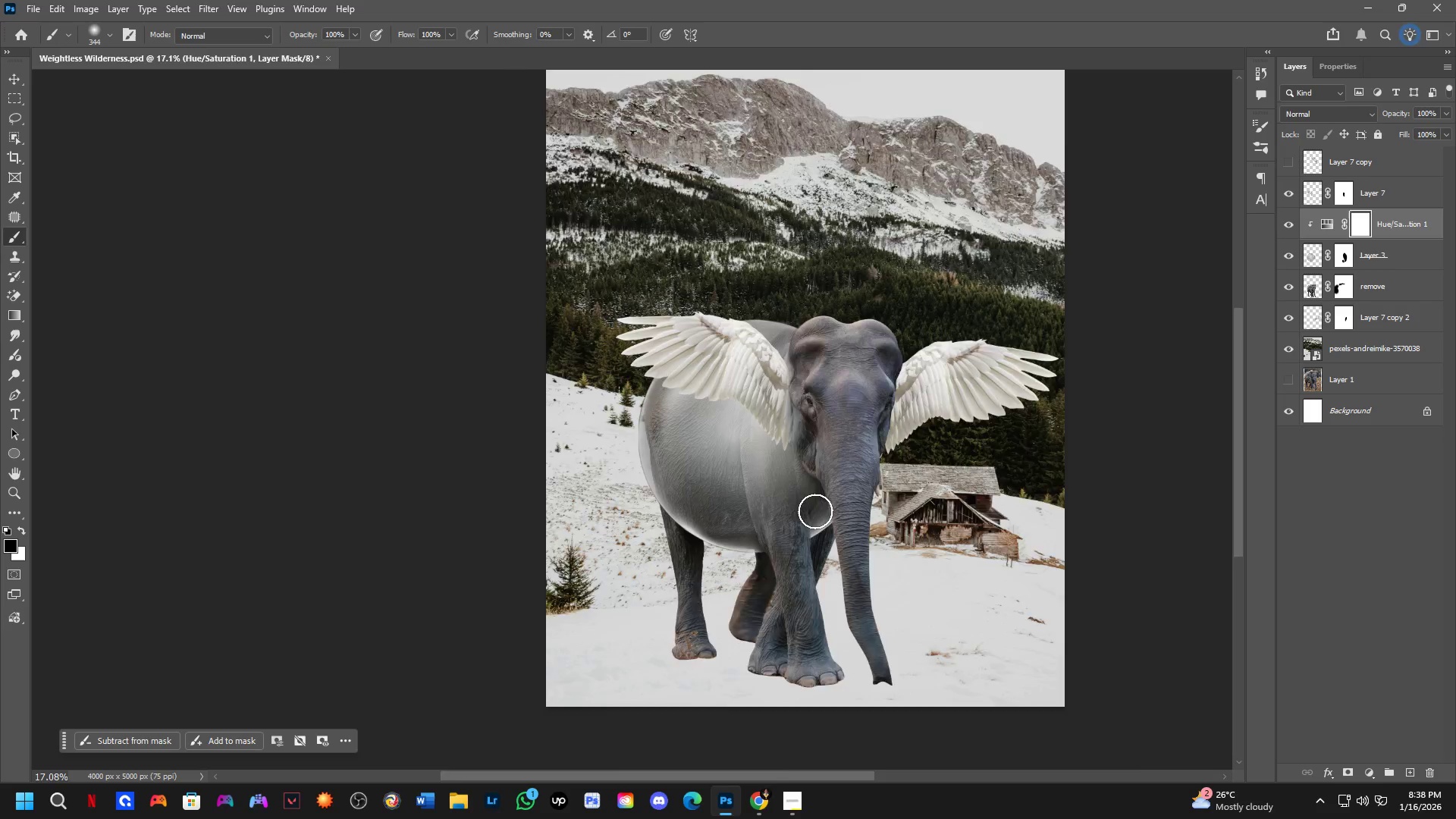 
left_click_drag(start_coordinate=[822, 497], to_coordinate=[819, 510])
 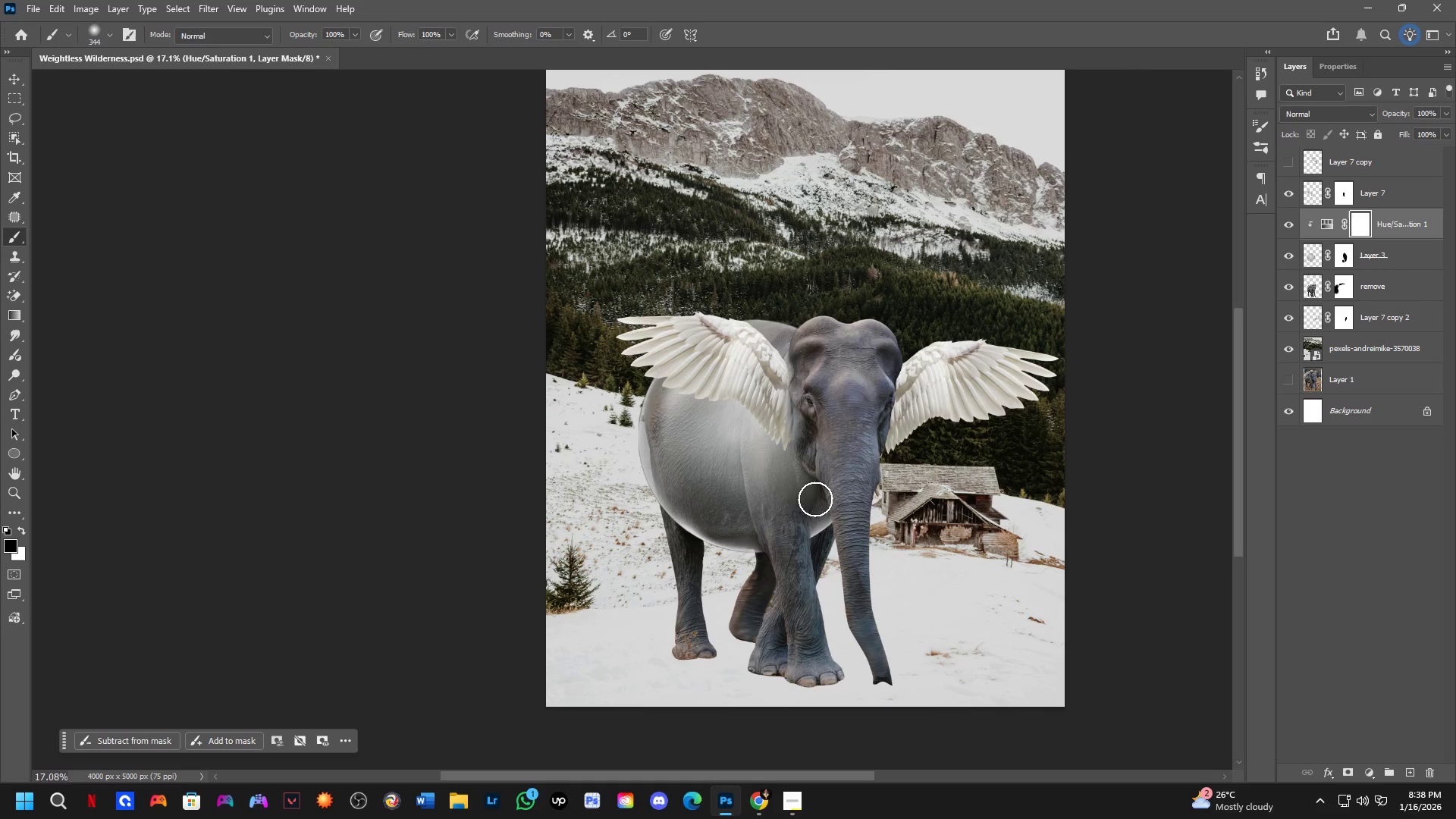 
scroll: coordinate [818, 472], scroll_direction: down, amount: 4.0
 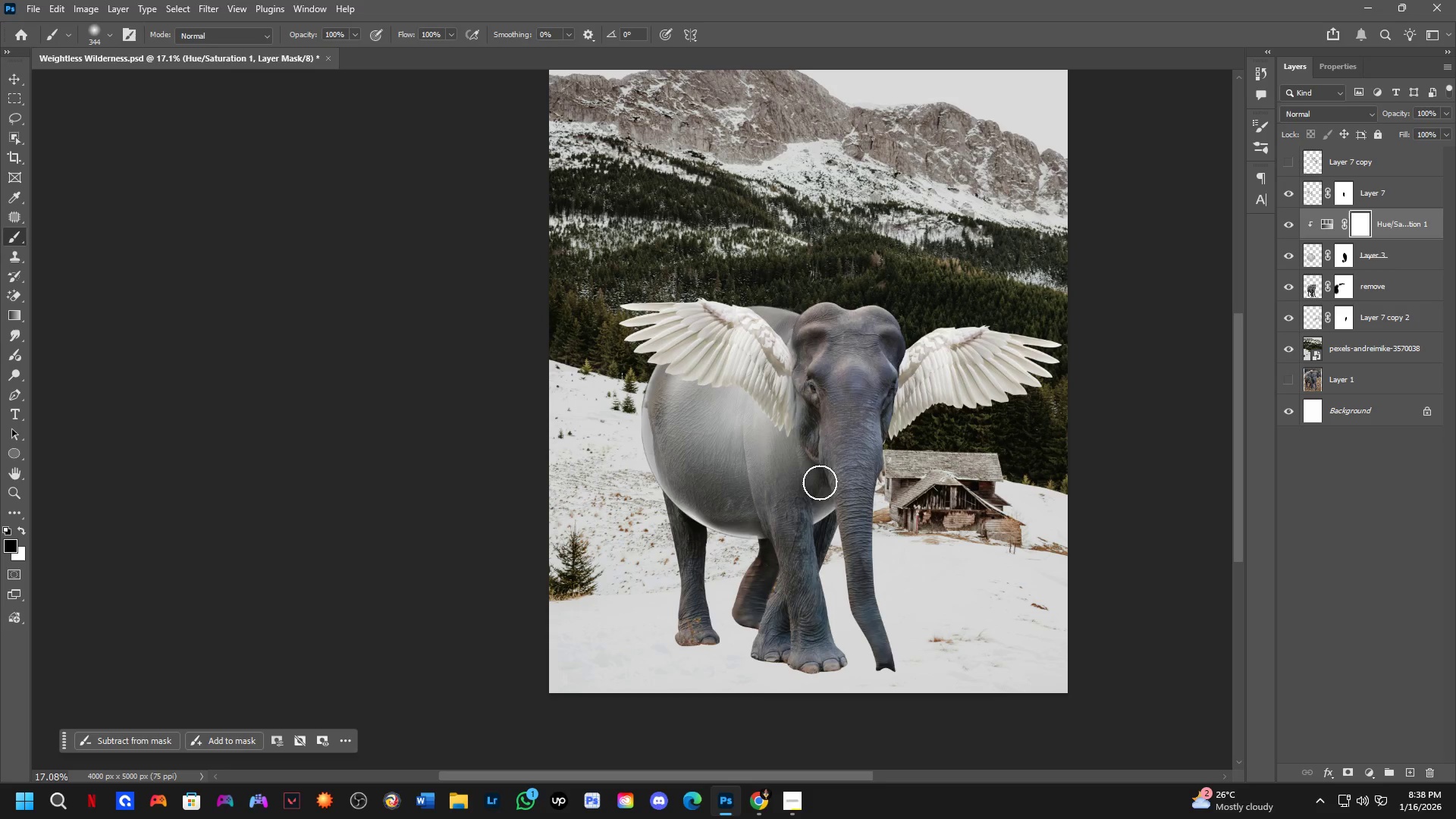 
key(Shift+ShiftLeft)
 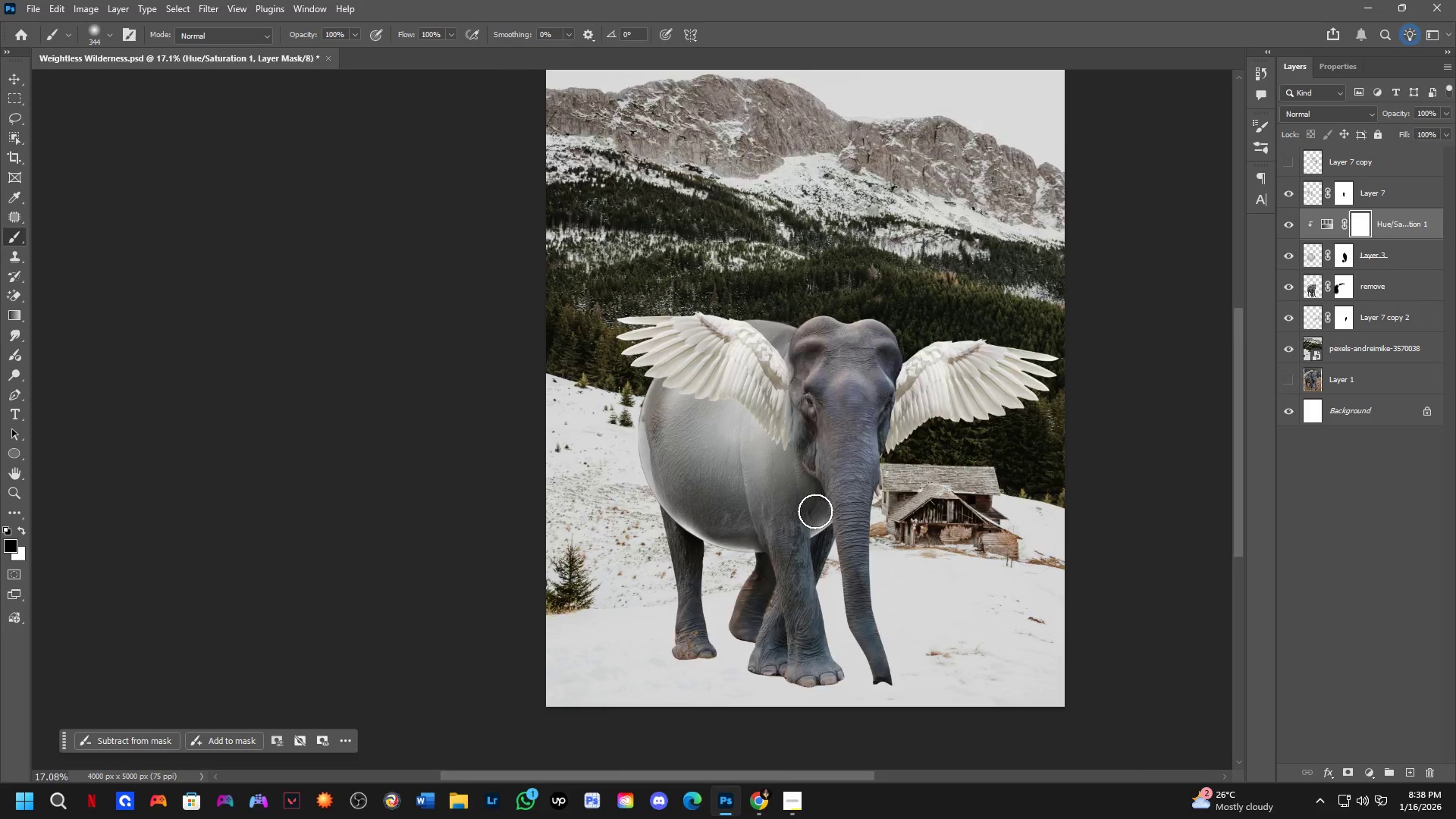 
scroll: coordinate [815, 511], scroll_direction: up, amount: 3.0
 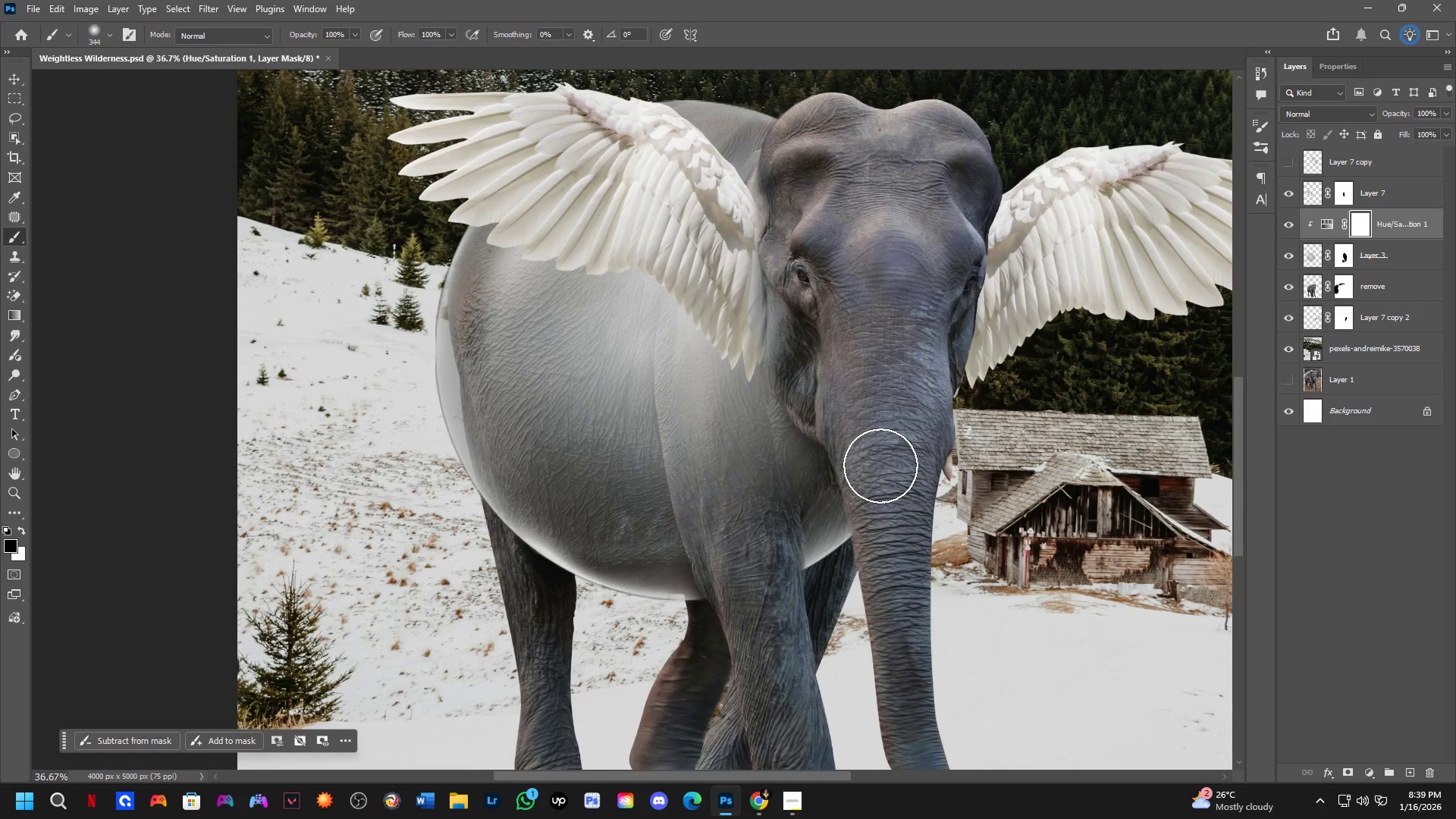 
wait(18.36)
 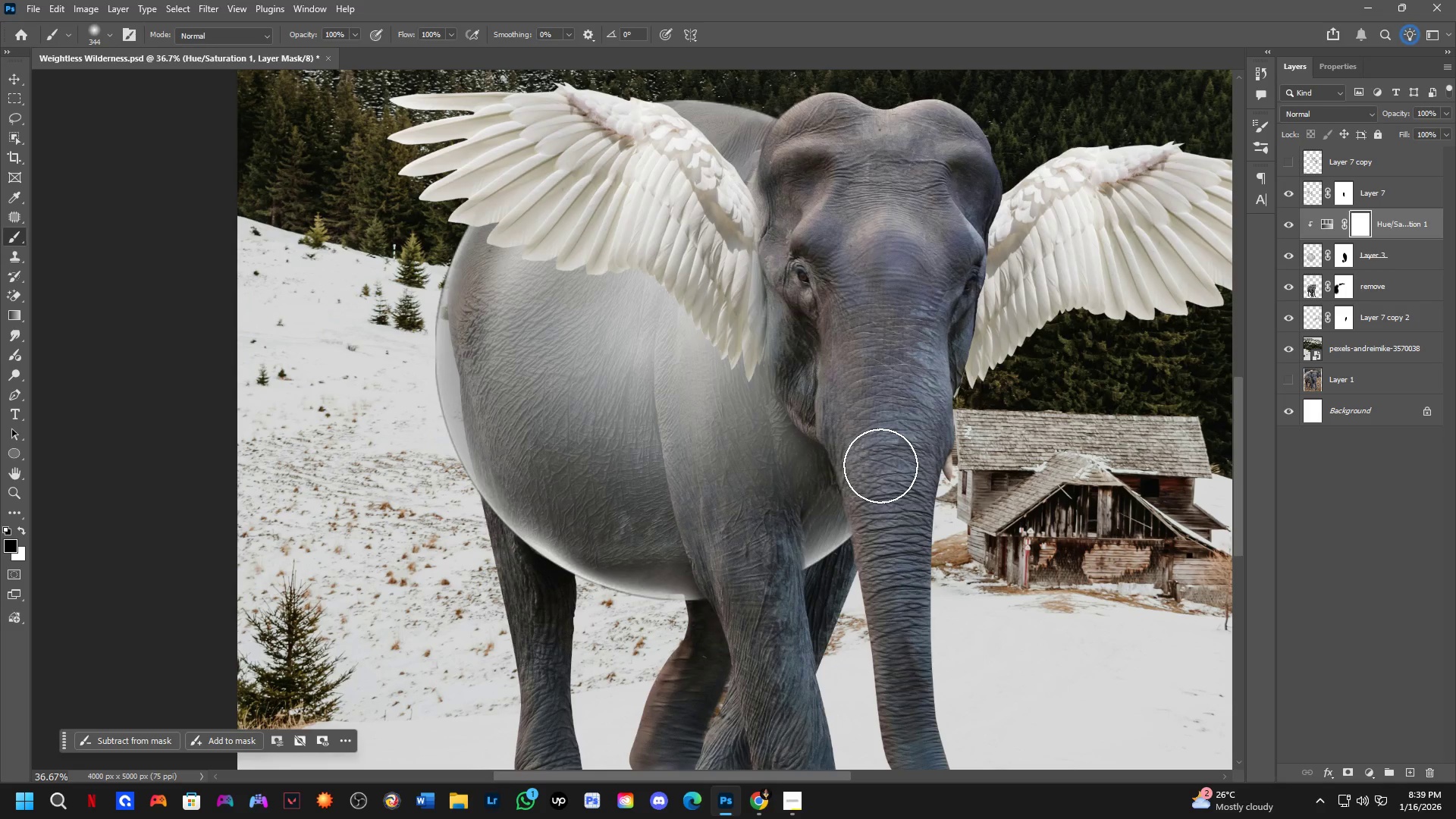 
hold_key(key=ShiftLeft, duration=0.41)
scroll: coordinate [780, 459], scroll_direction: down, amount: 1.0
 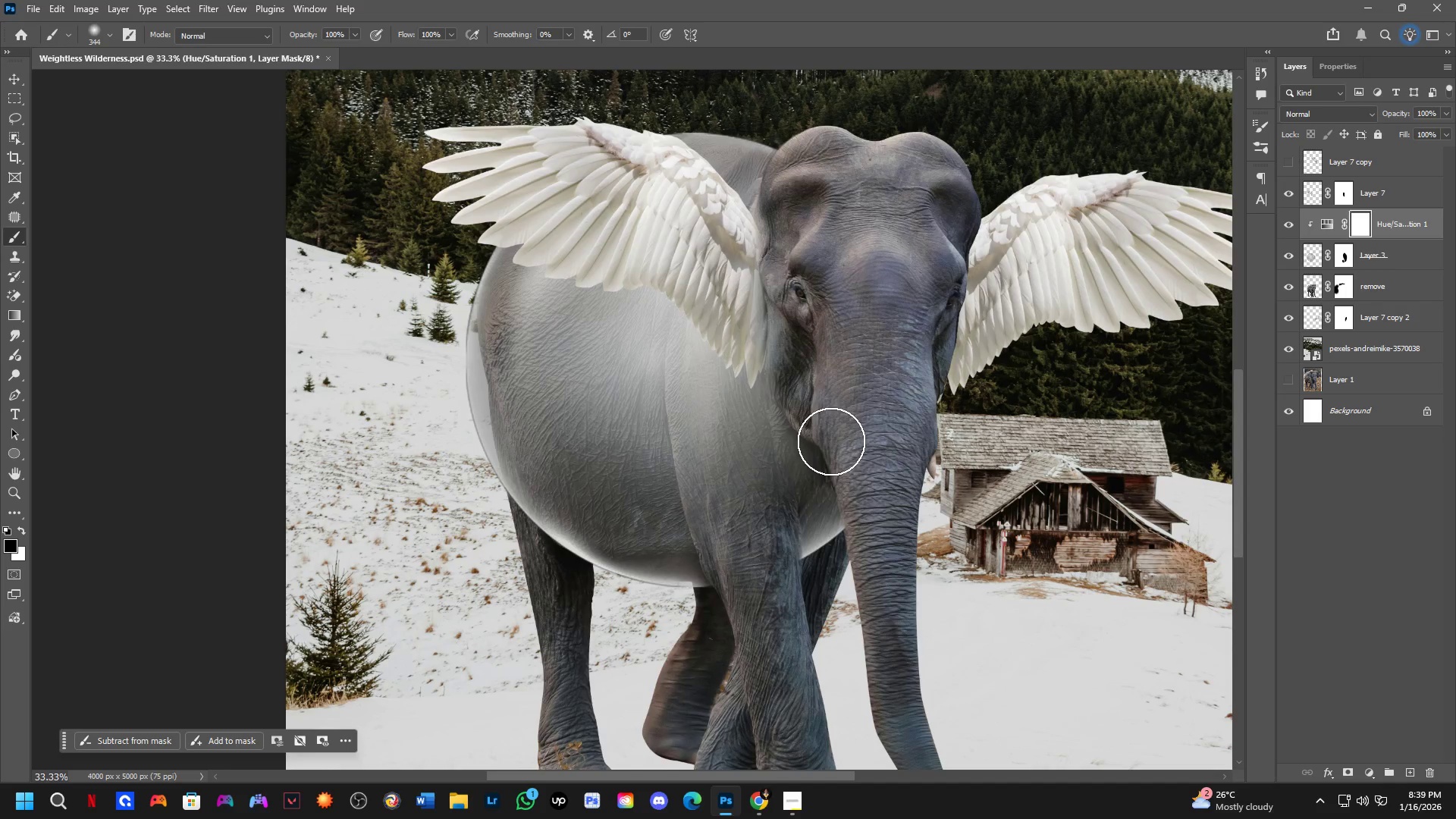 
key(Alt+AltLeft)
 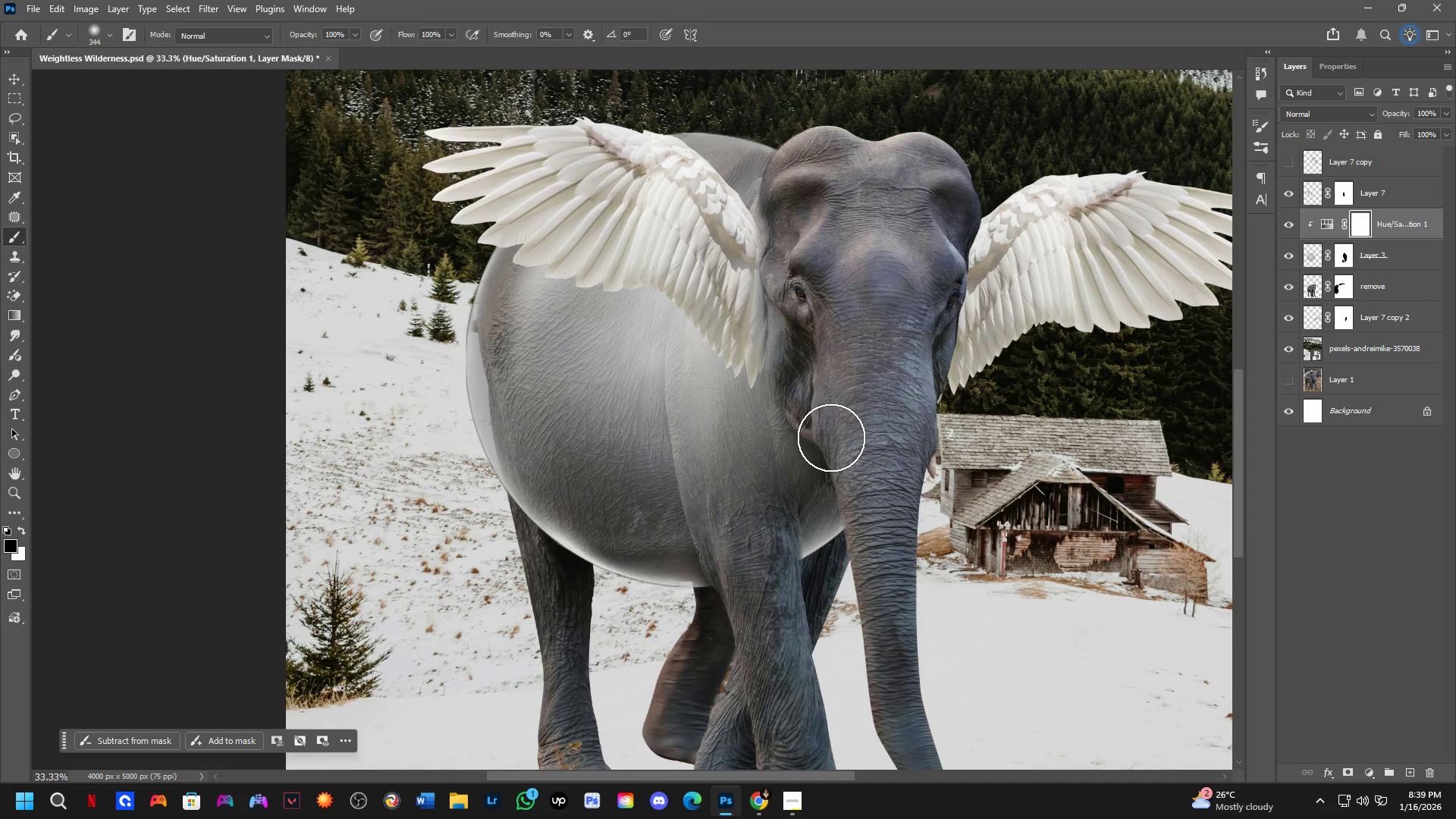 
key(Alt+Tab)